 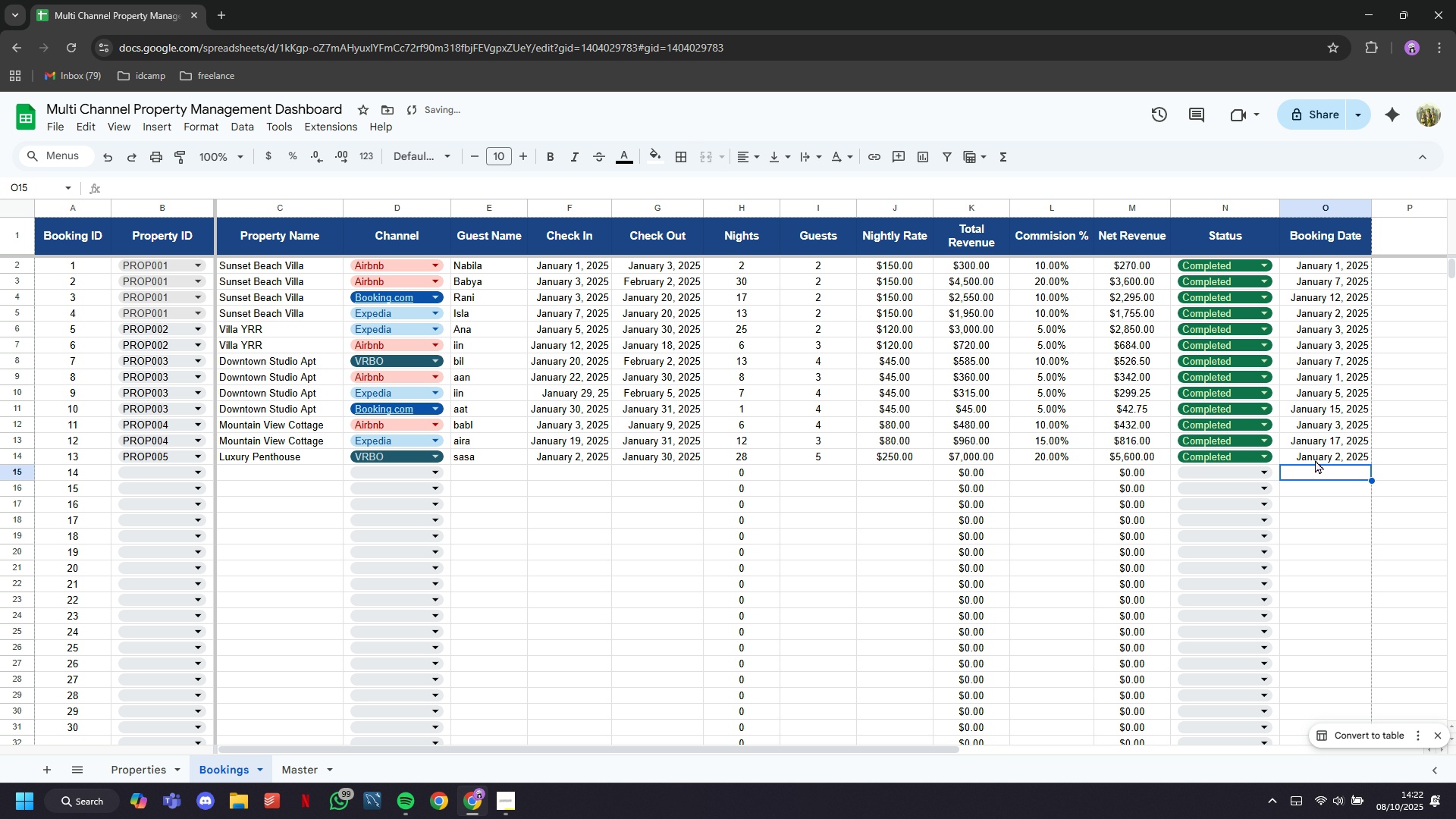 
key(ArrowLeft)
 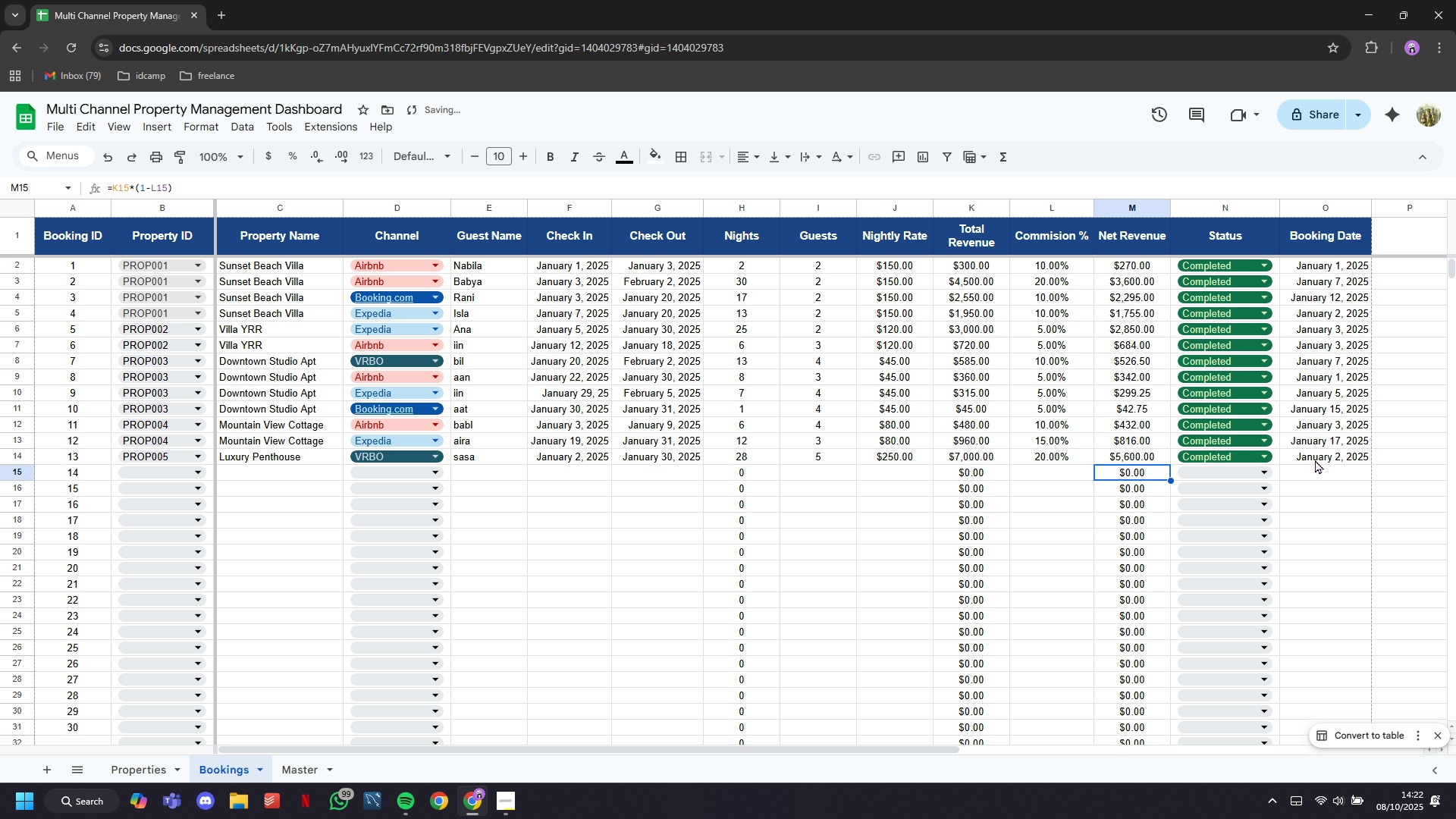 
key(ArrowLeft)
 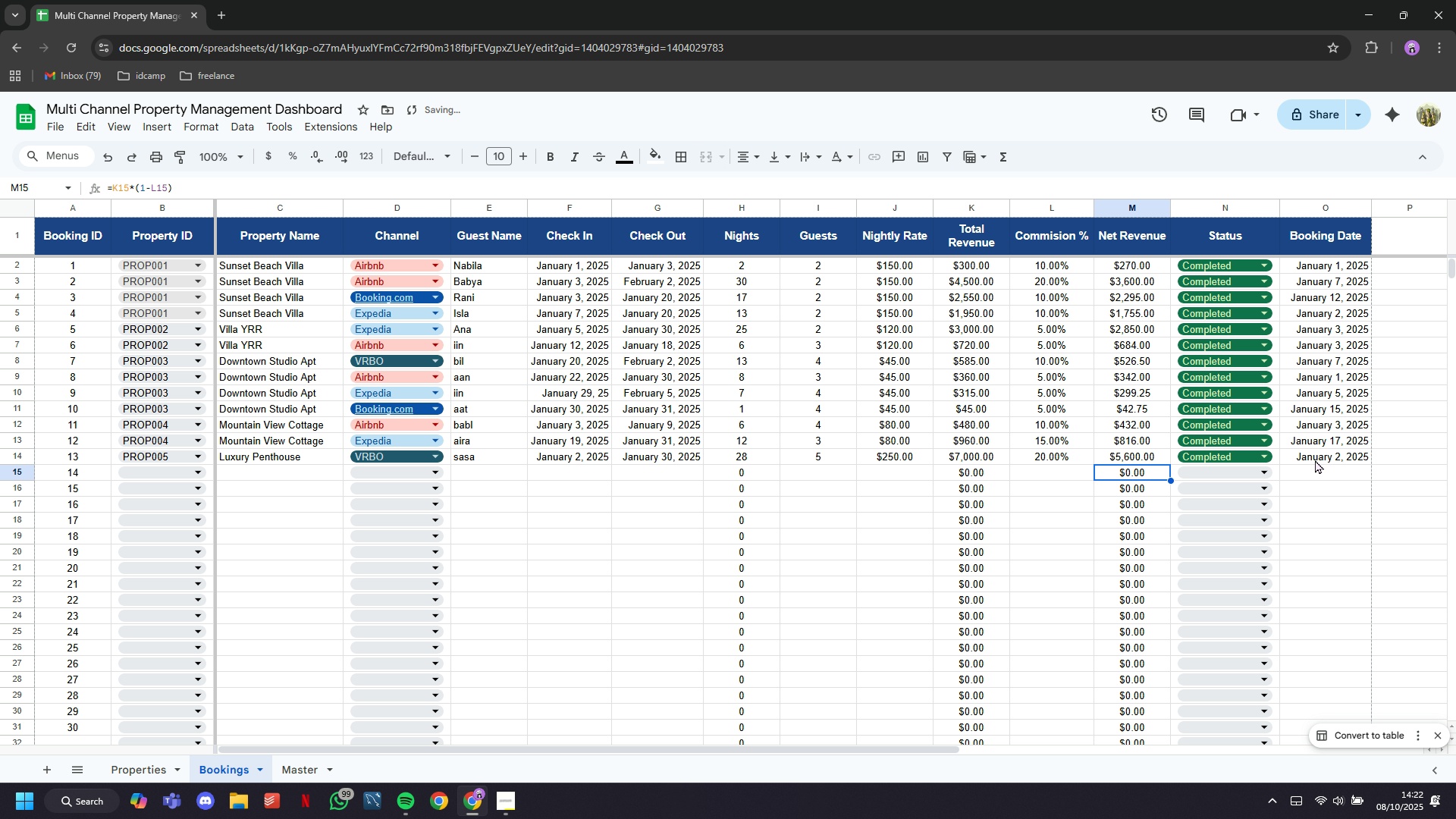 
key(ArrowLeft)
 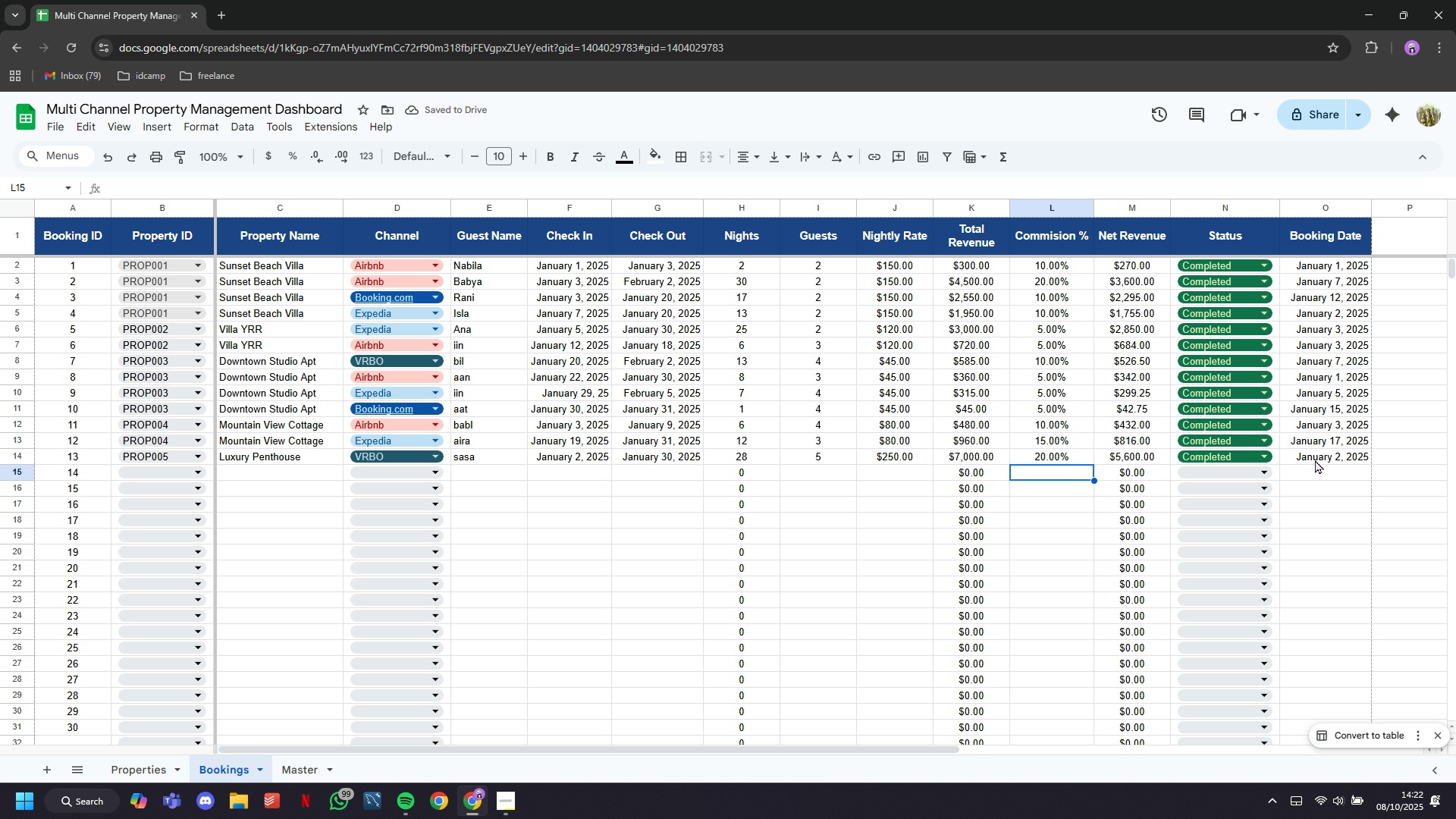 
key(ArrowLeft)
 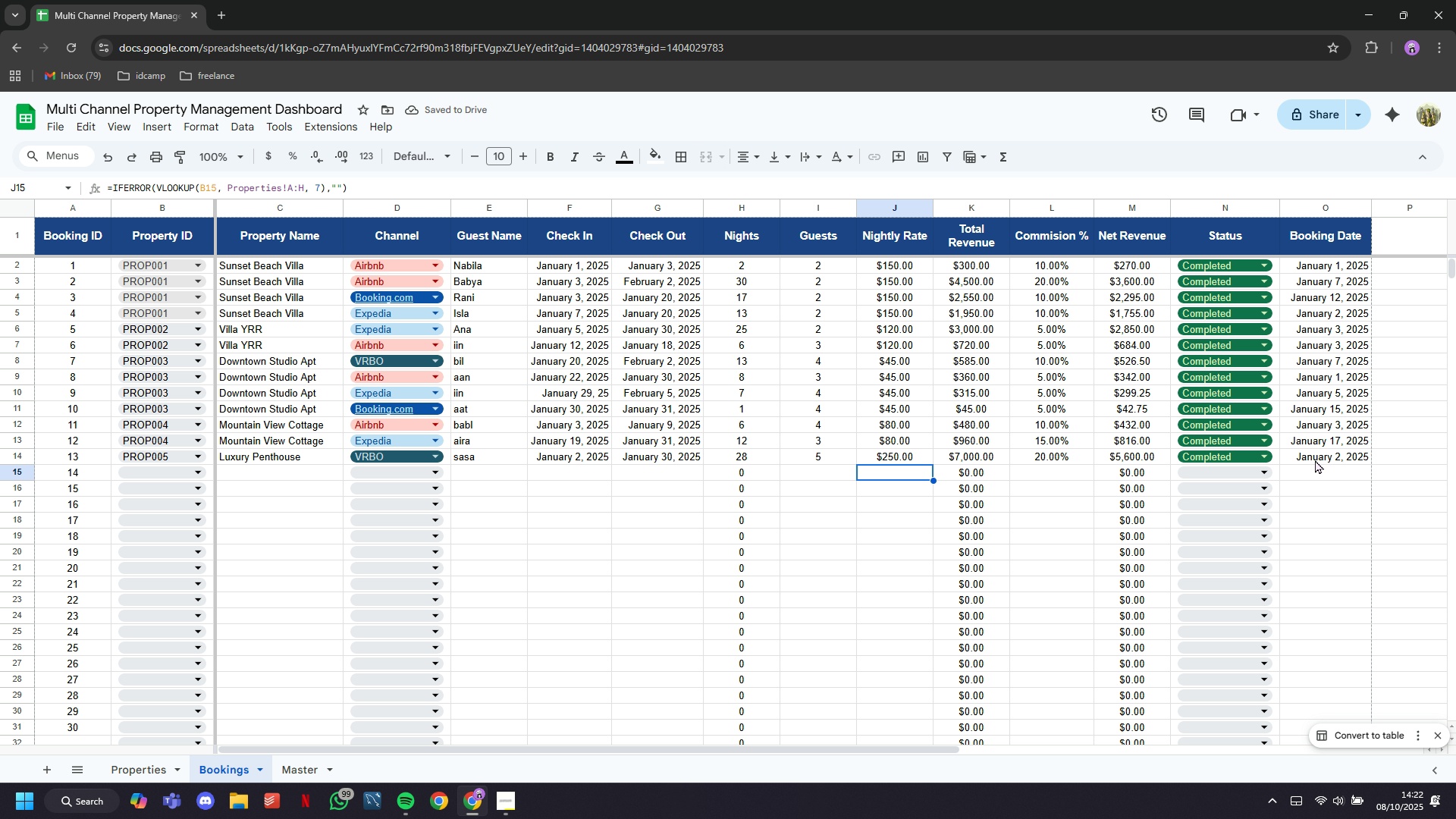 
key(ArrowLeft)
 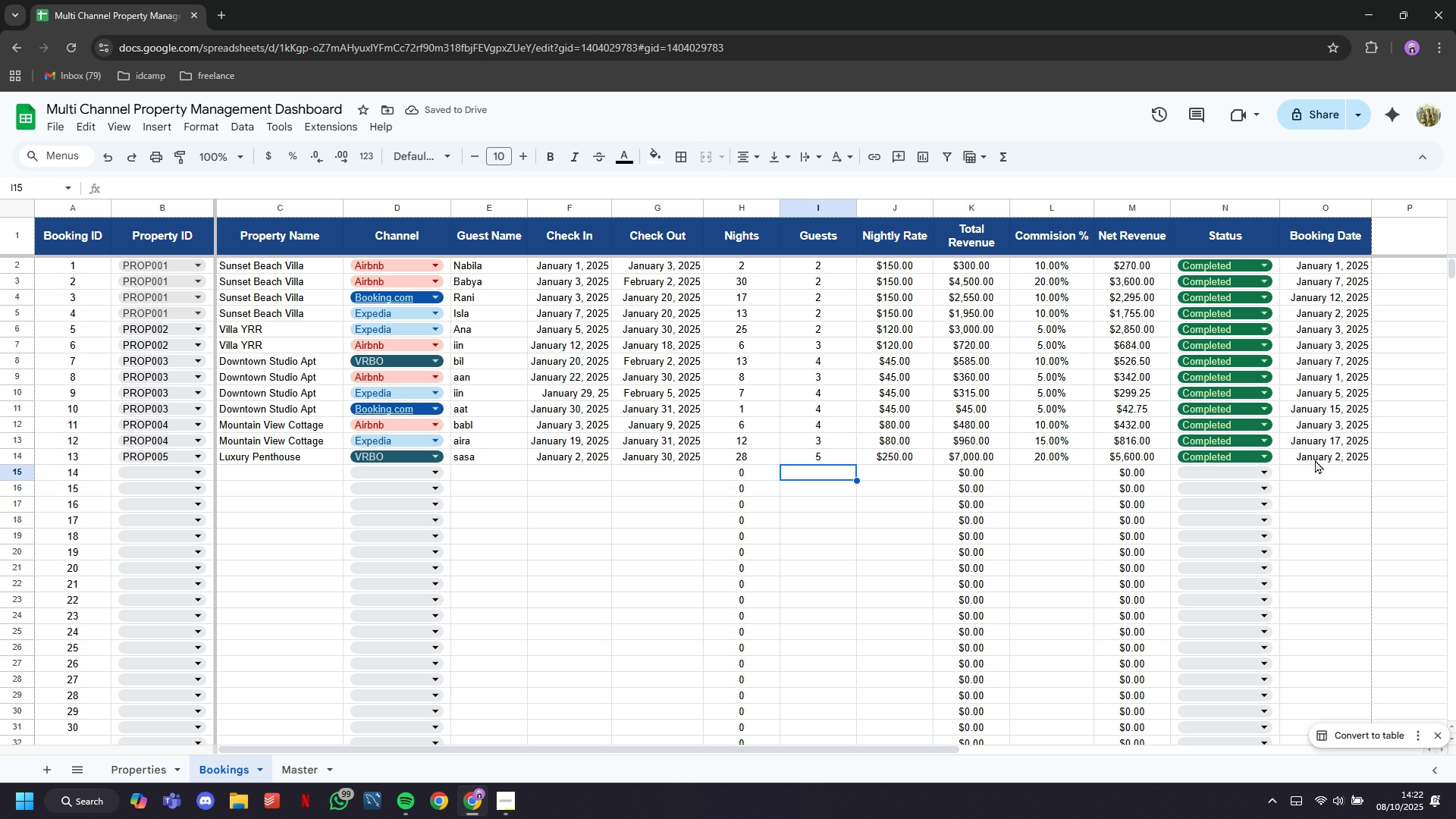 
key(ArrowLeft)
 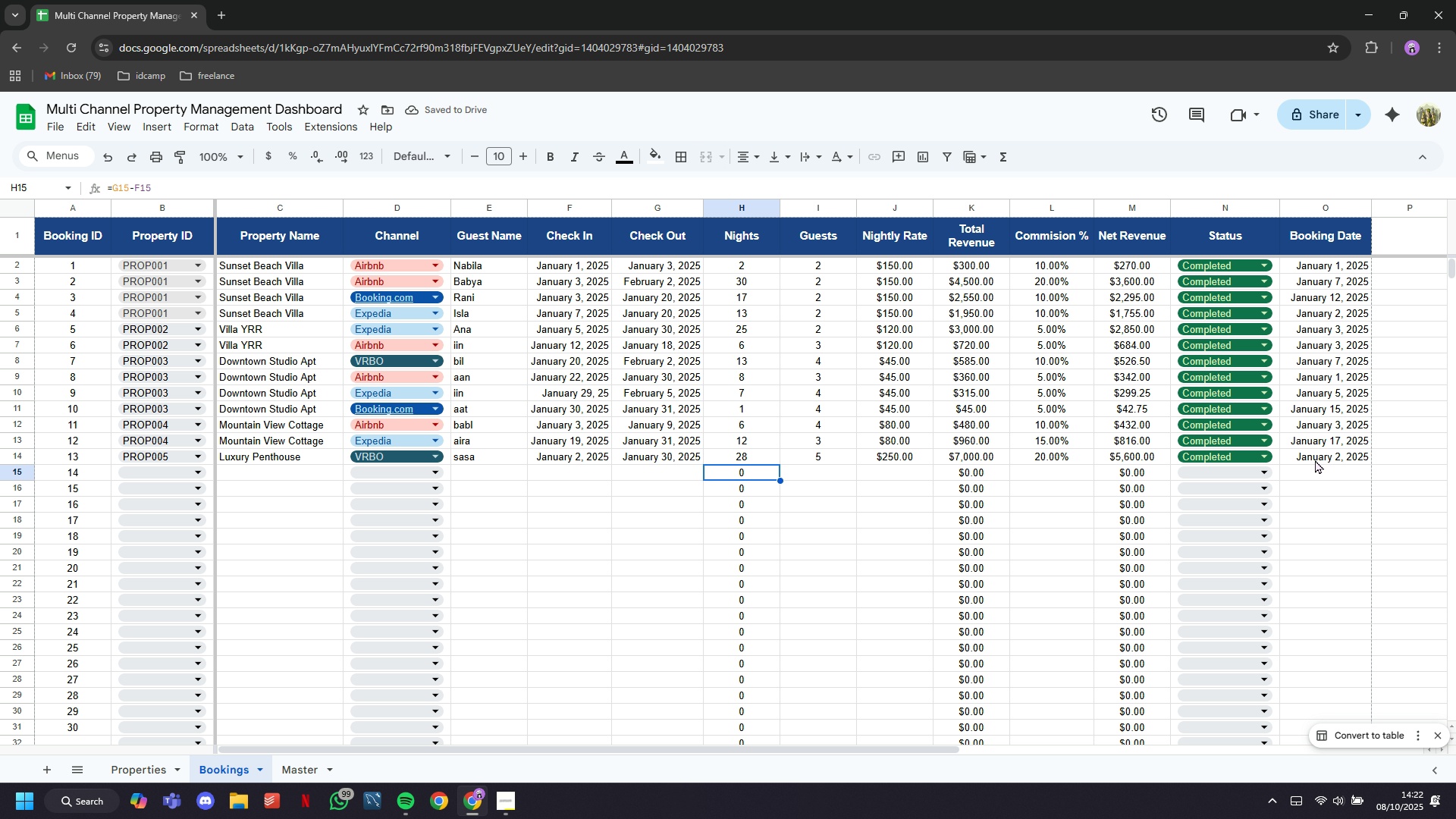 
key(ArrowLeft)
 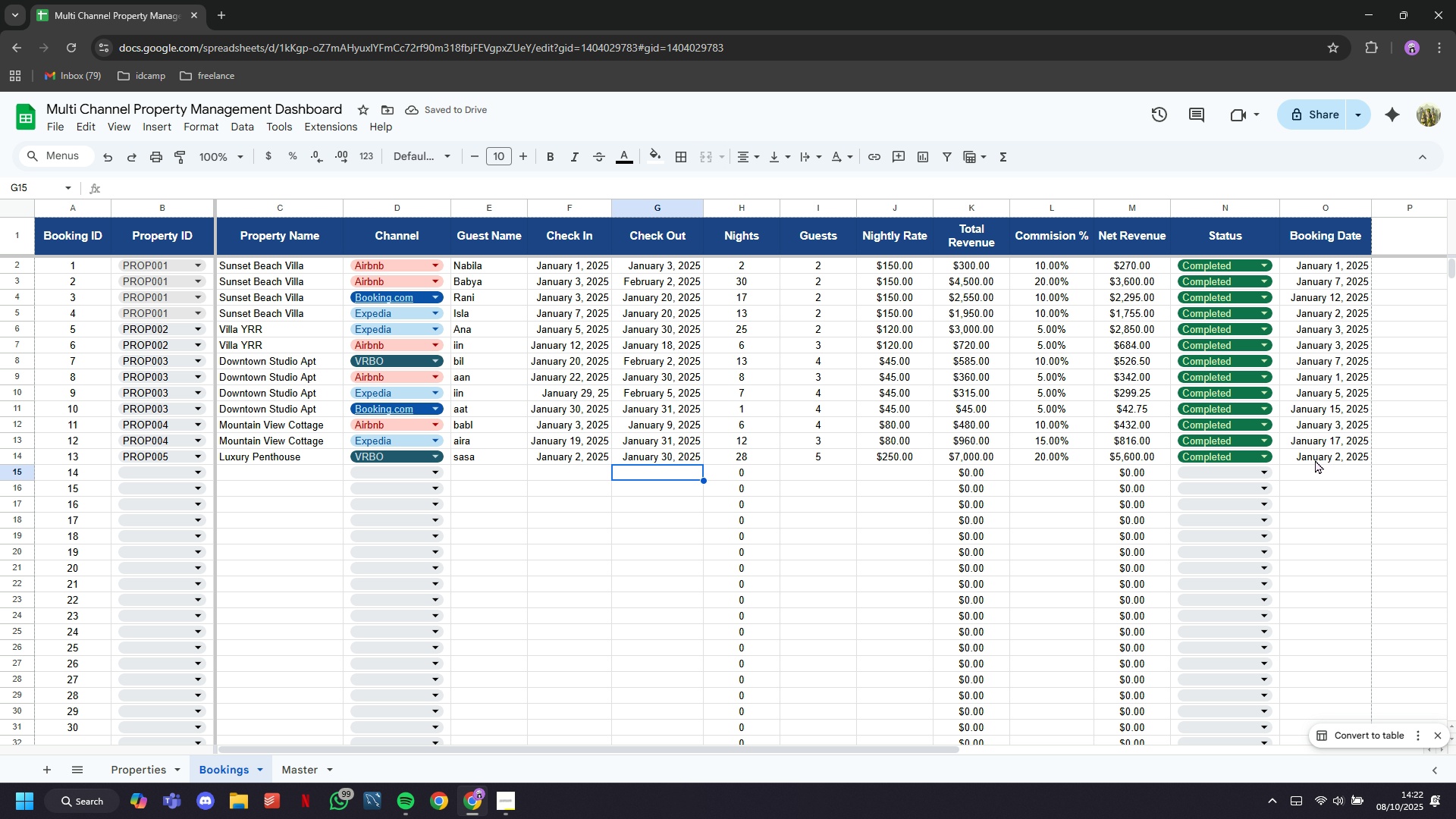 
key(ArrowLeft)
 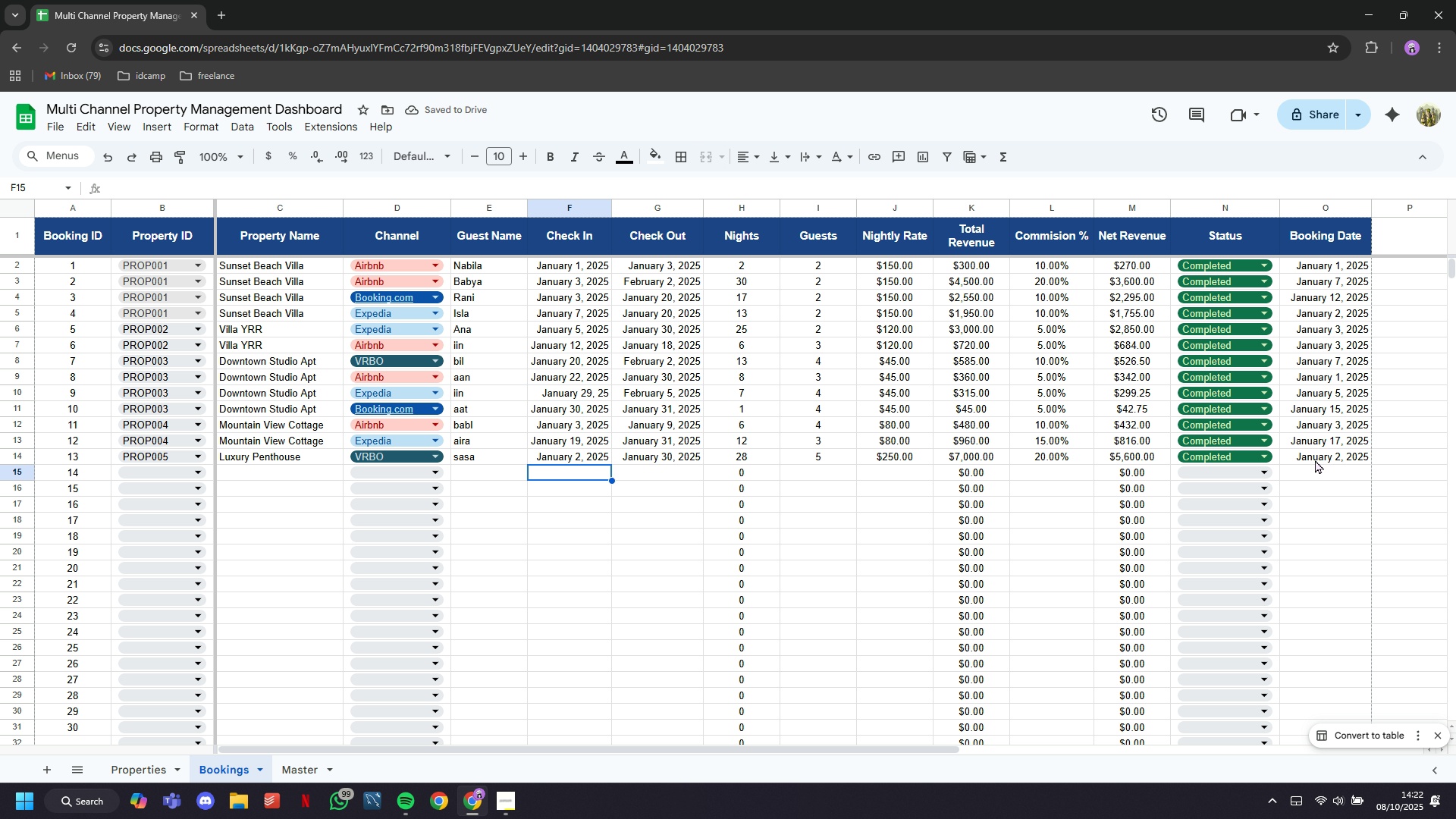 
key(ArrowLeft)
 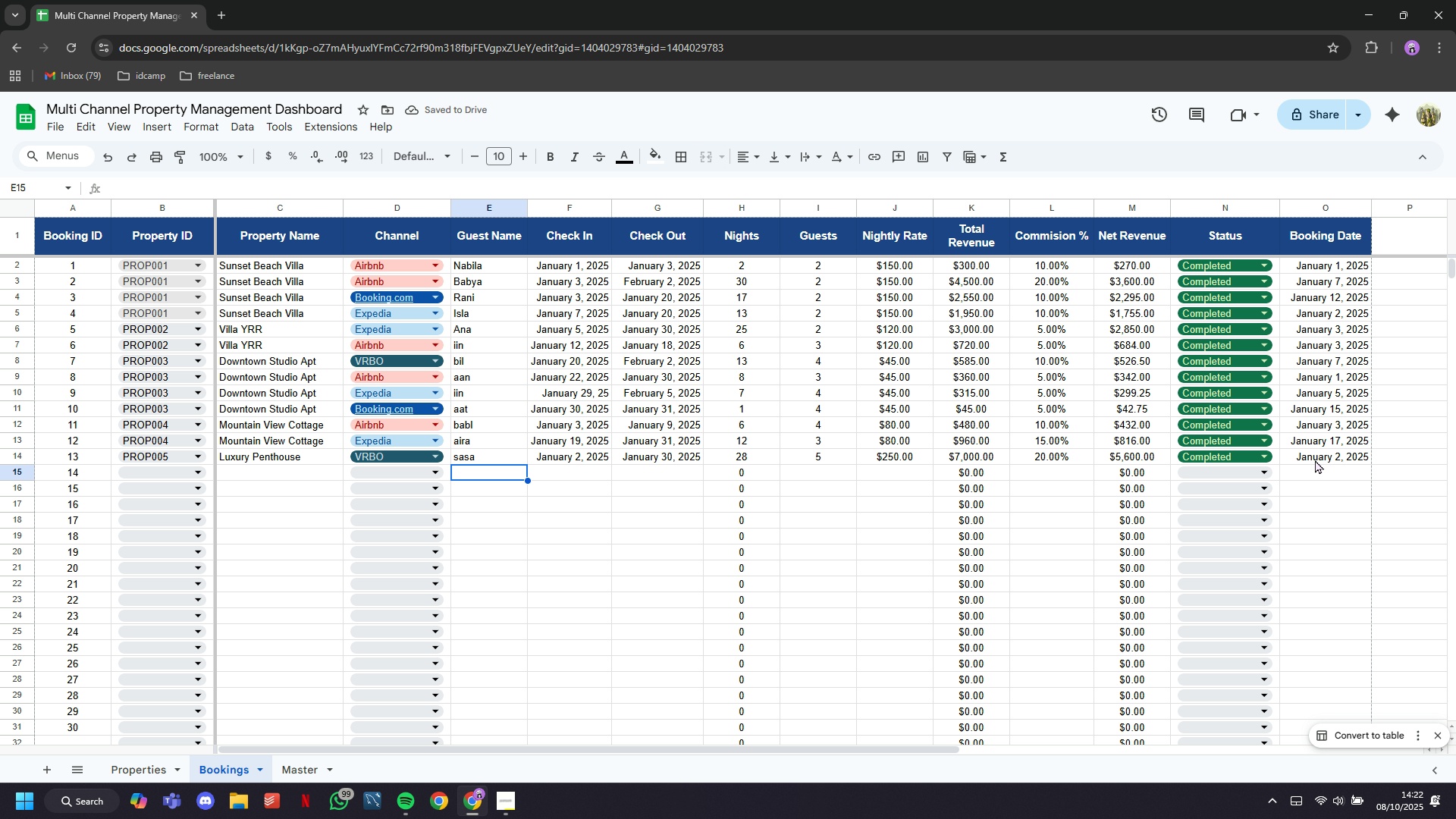 
key(ArrowLeft)
 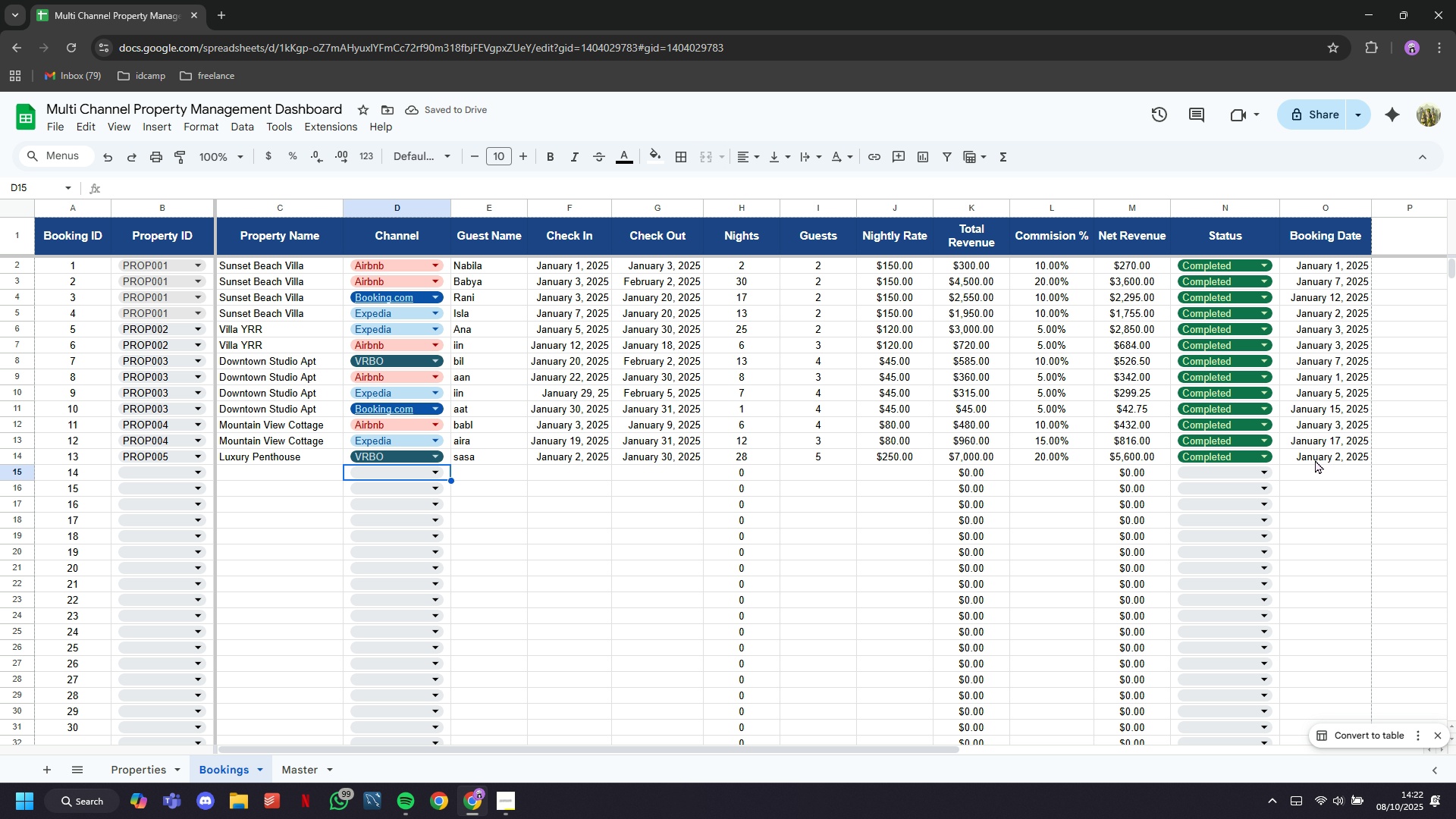 
key(ArrowLeft)
 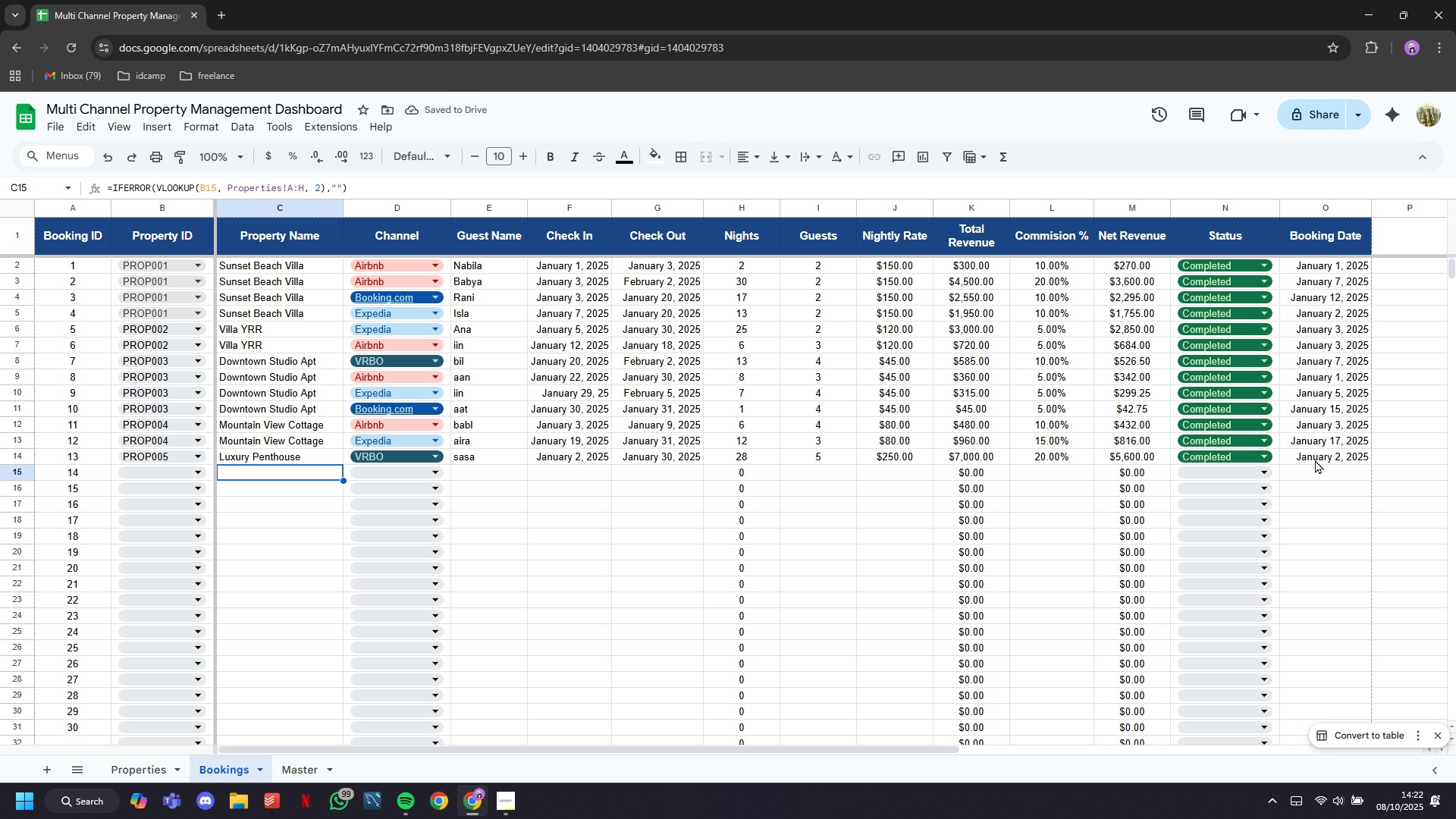 
key(ArrowLeft)
 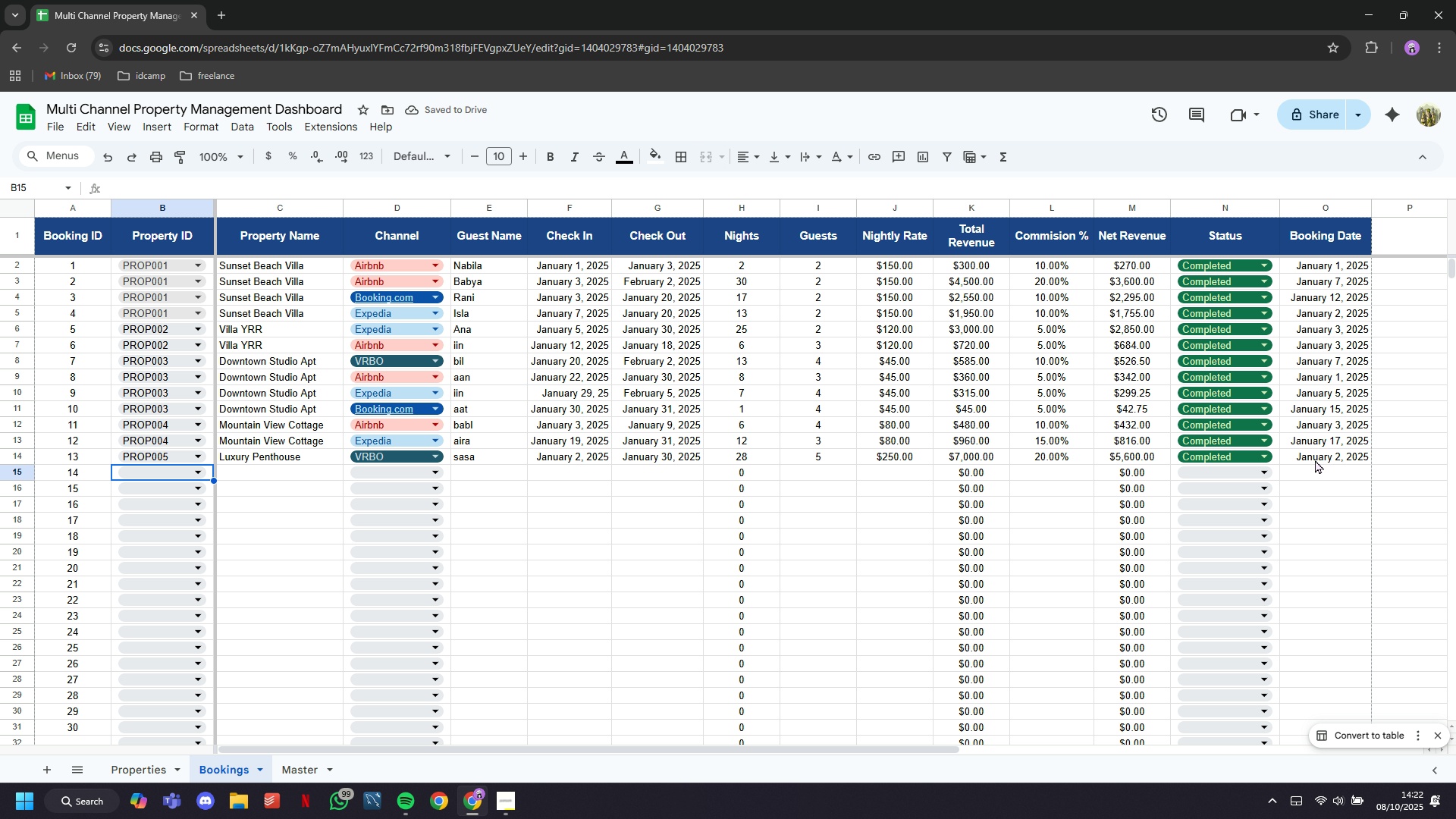 
key(ArrowLeft)
 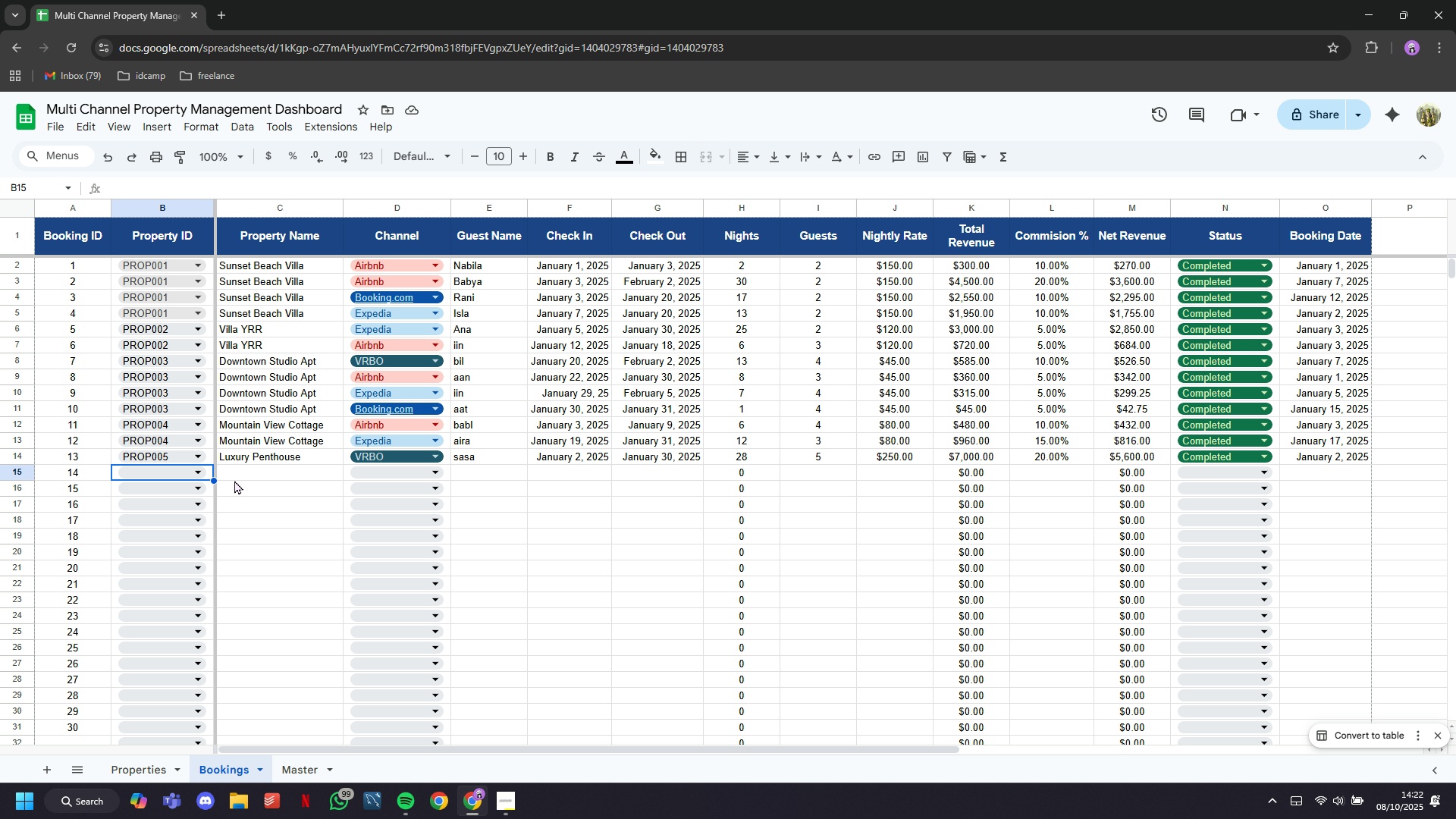 
left_click([196, 472])
 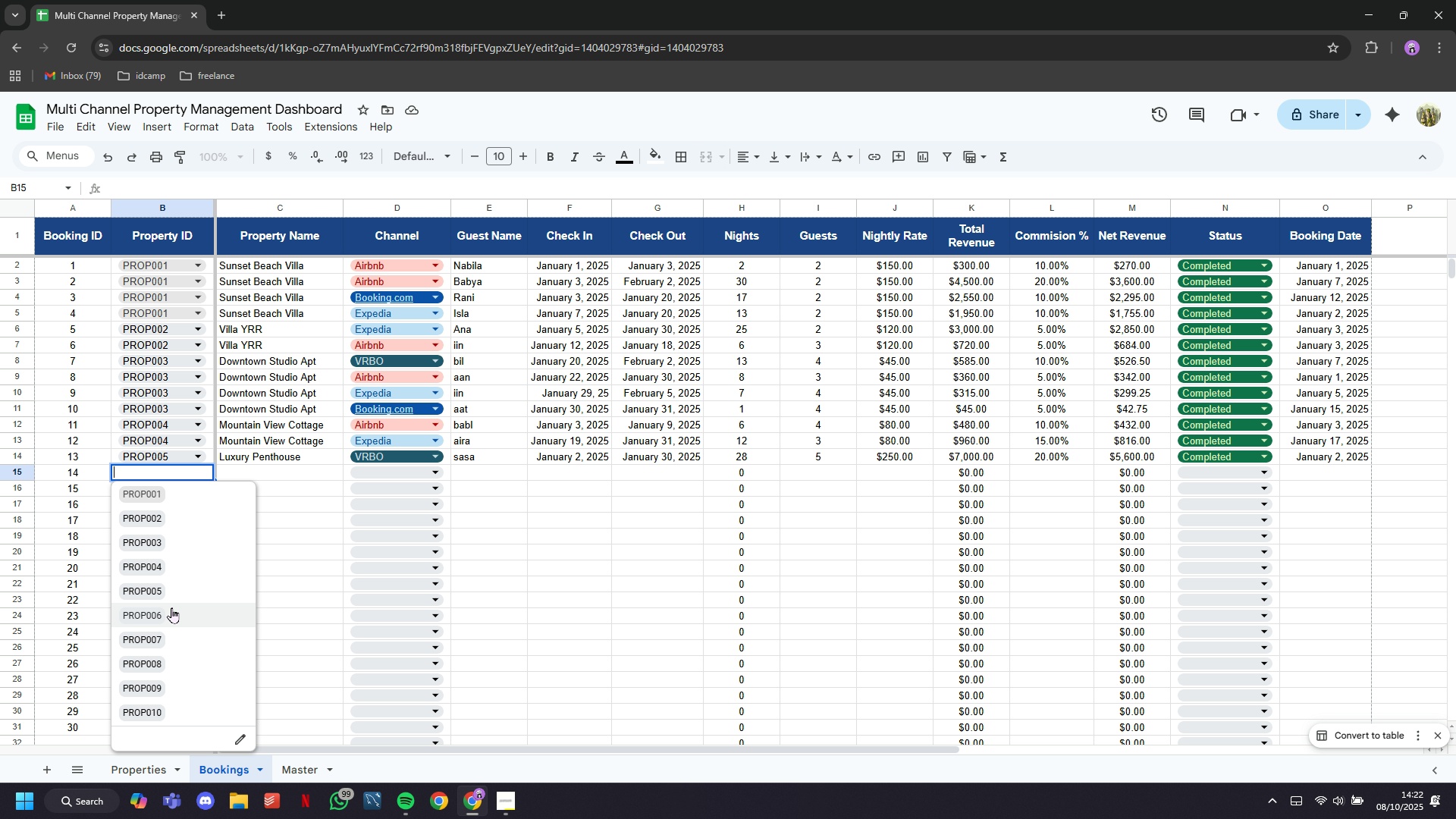 
left_click([172, 610])
 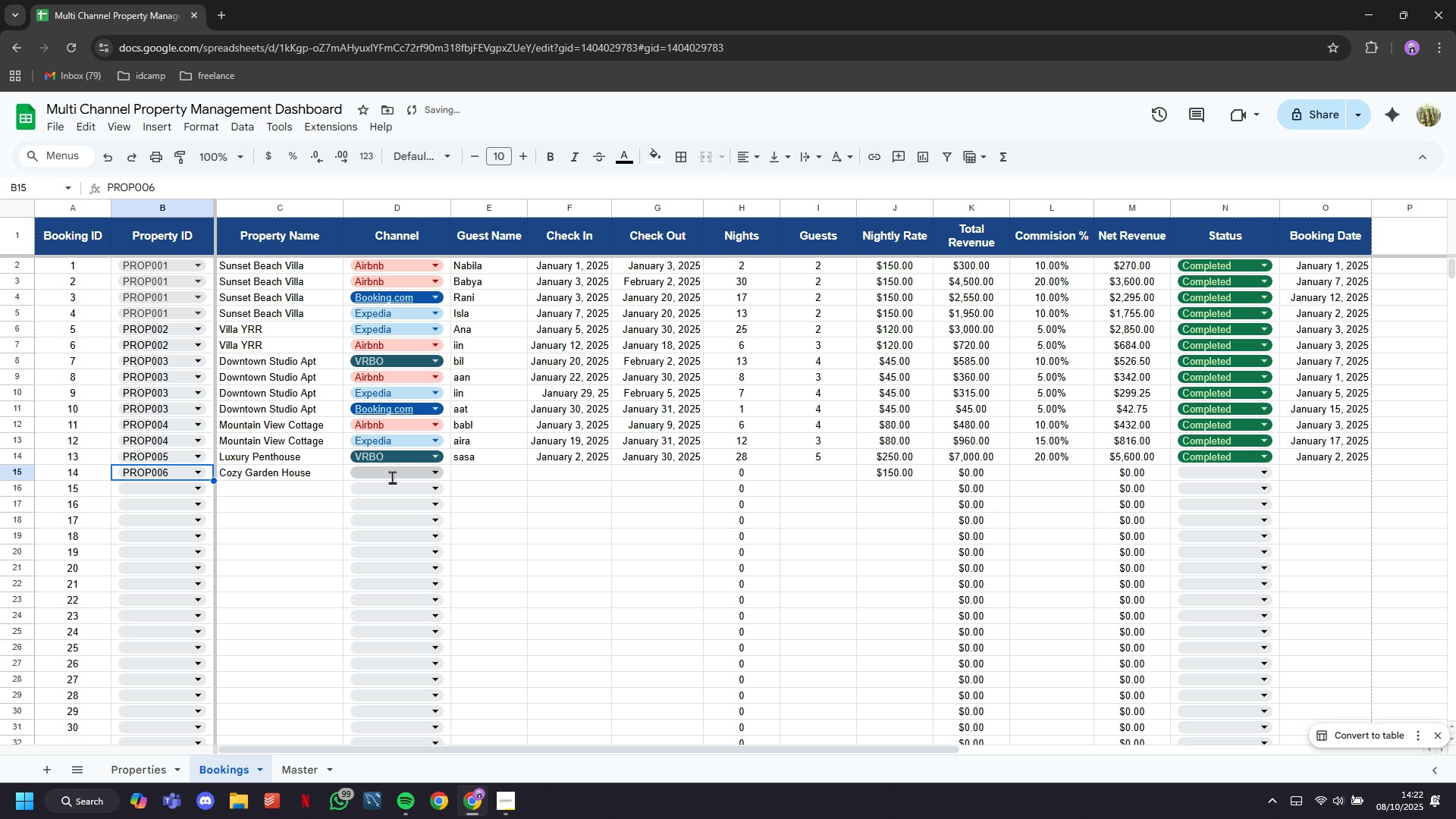 
left_click([392, 477])
 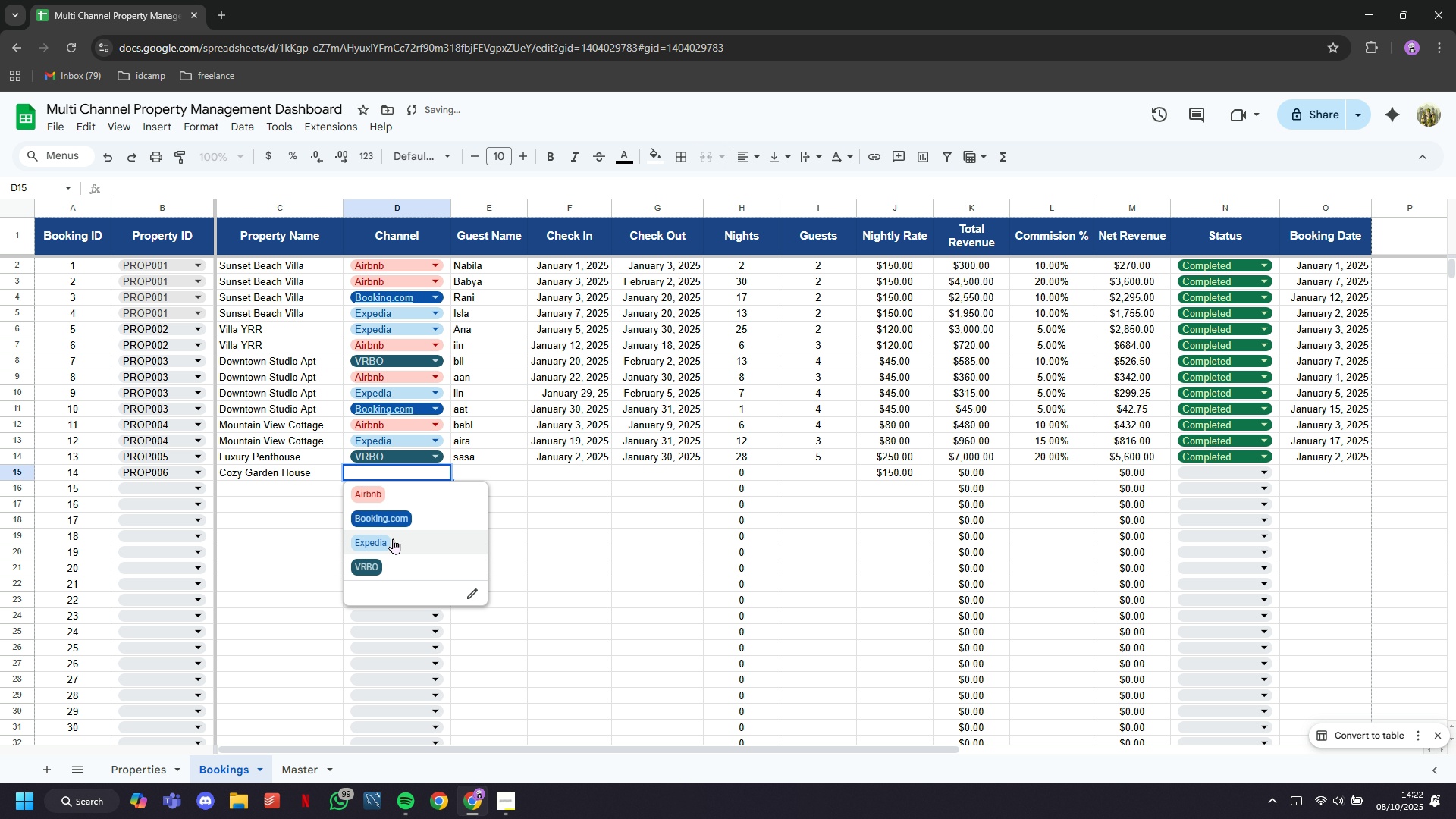 
left_click([392, 539])
 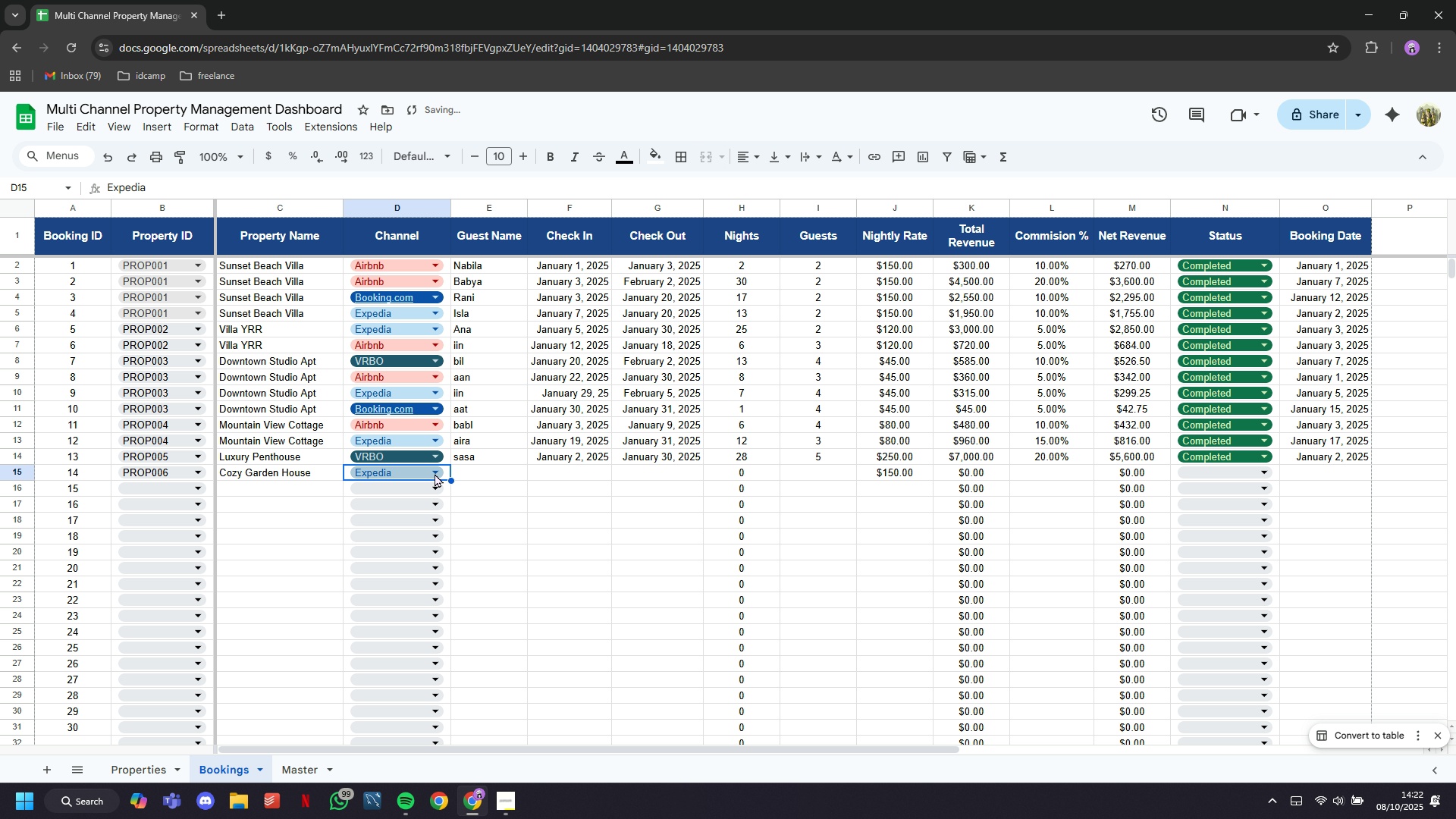 
left_click([434, 472])
 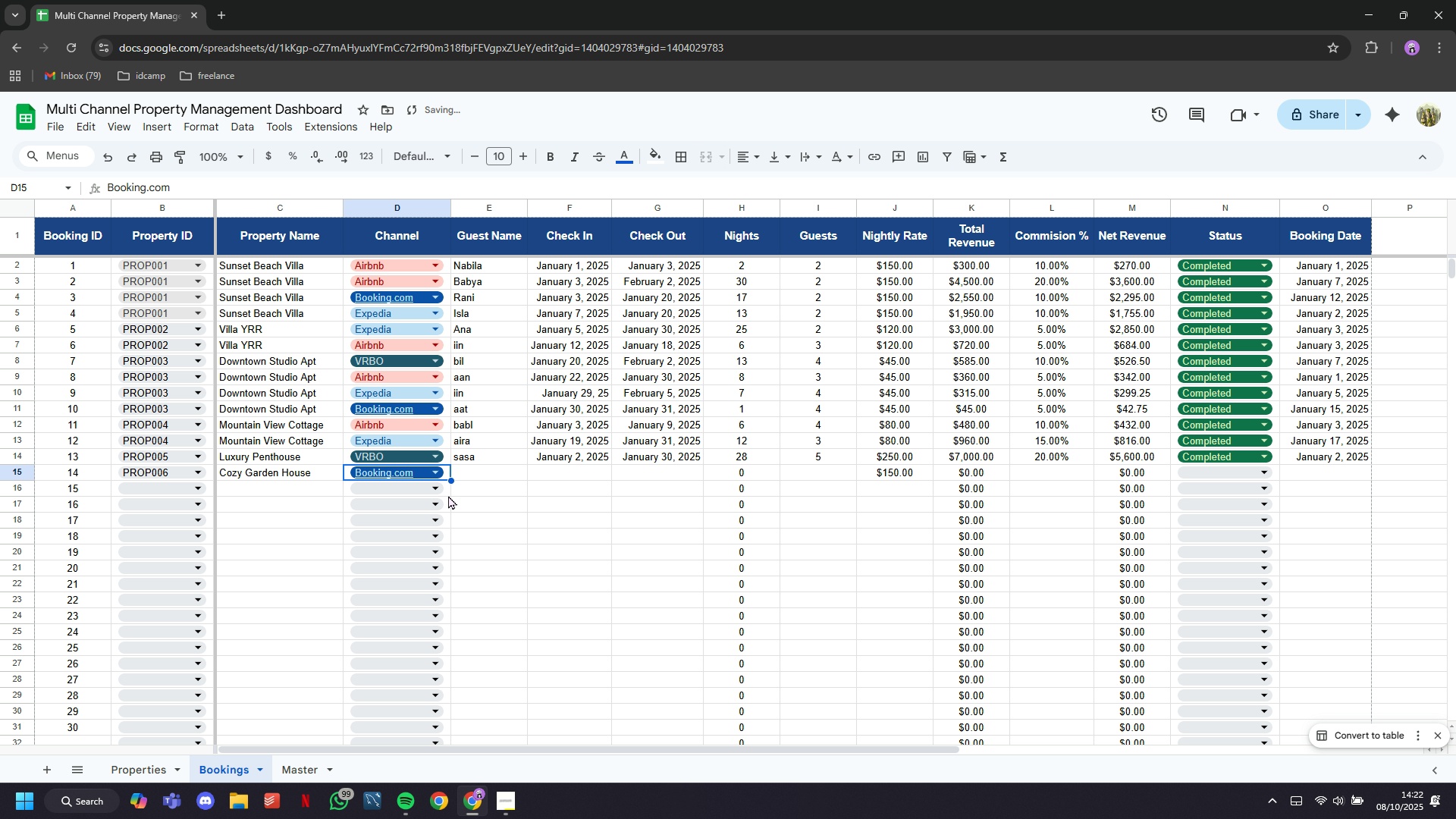 
left_click([463, 474])
 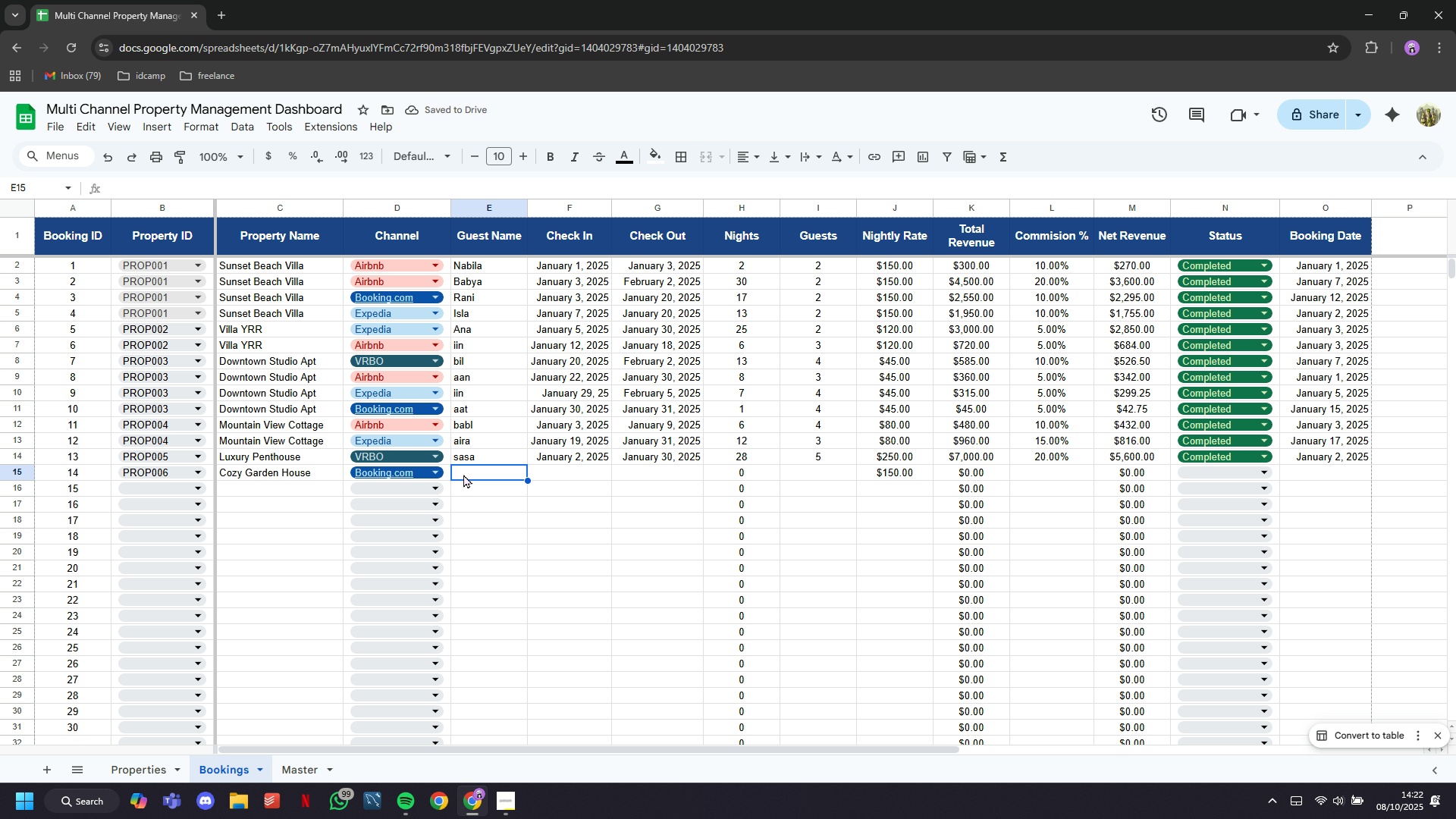 
type(rul)
 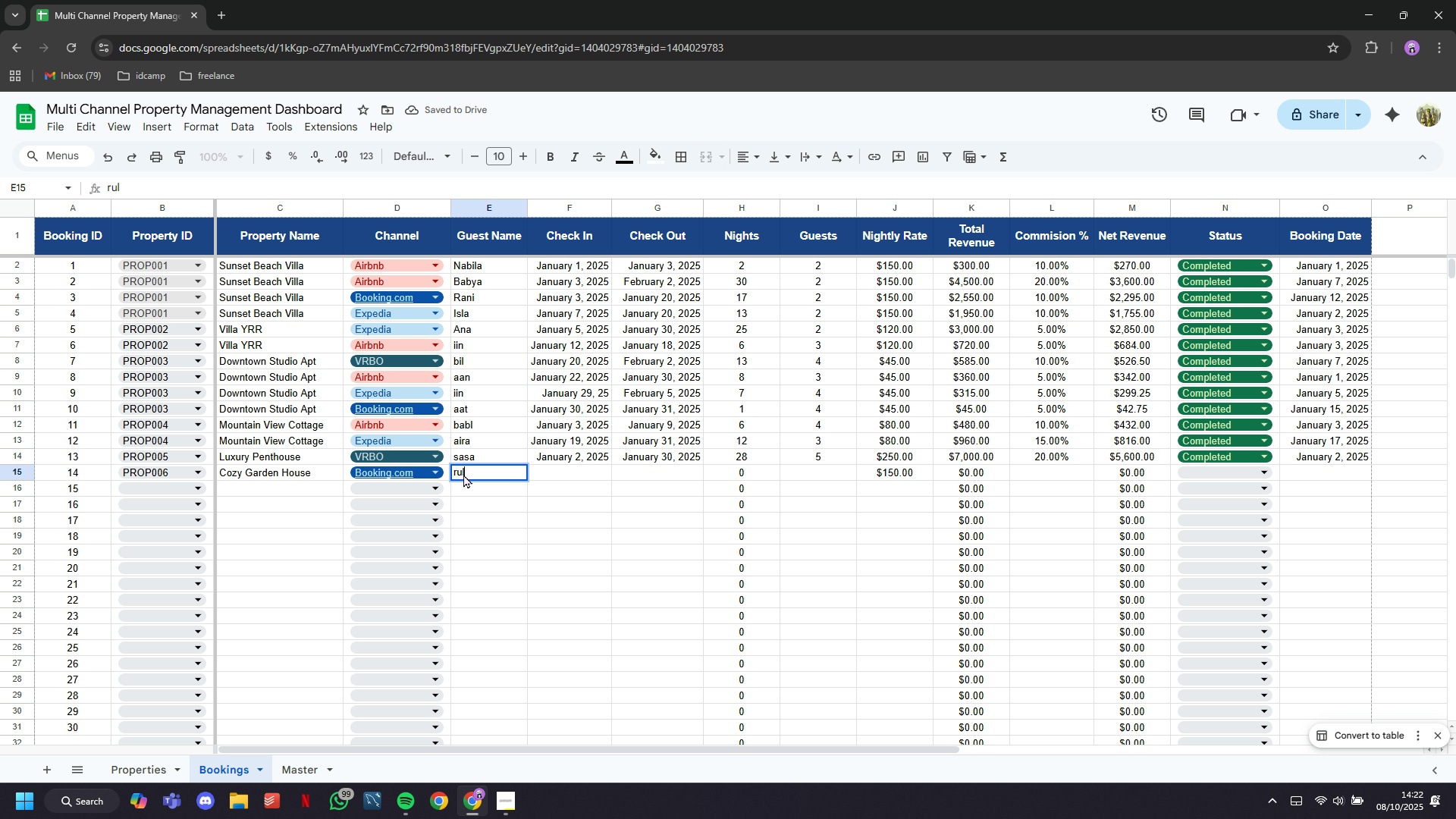 
key(ArrowRight)
 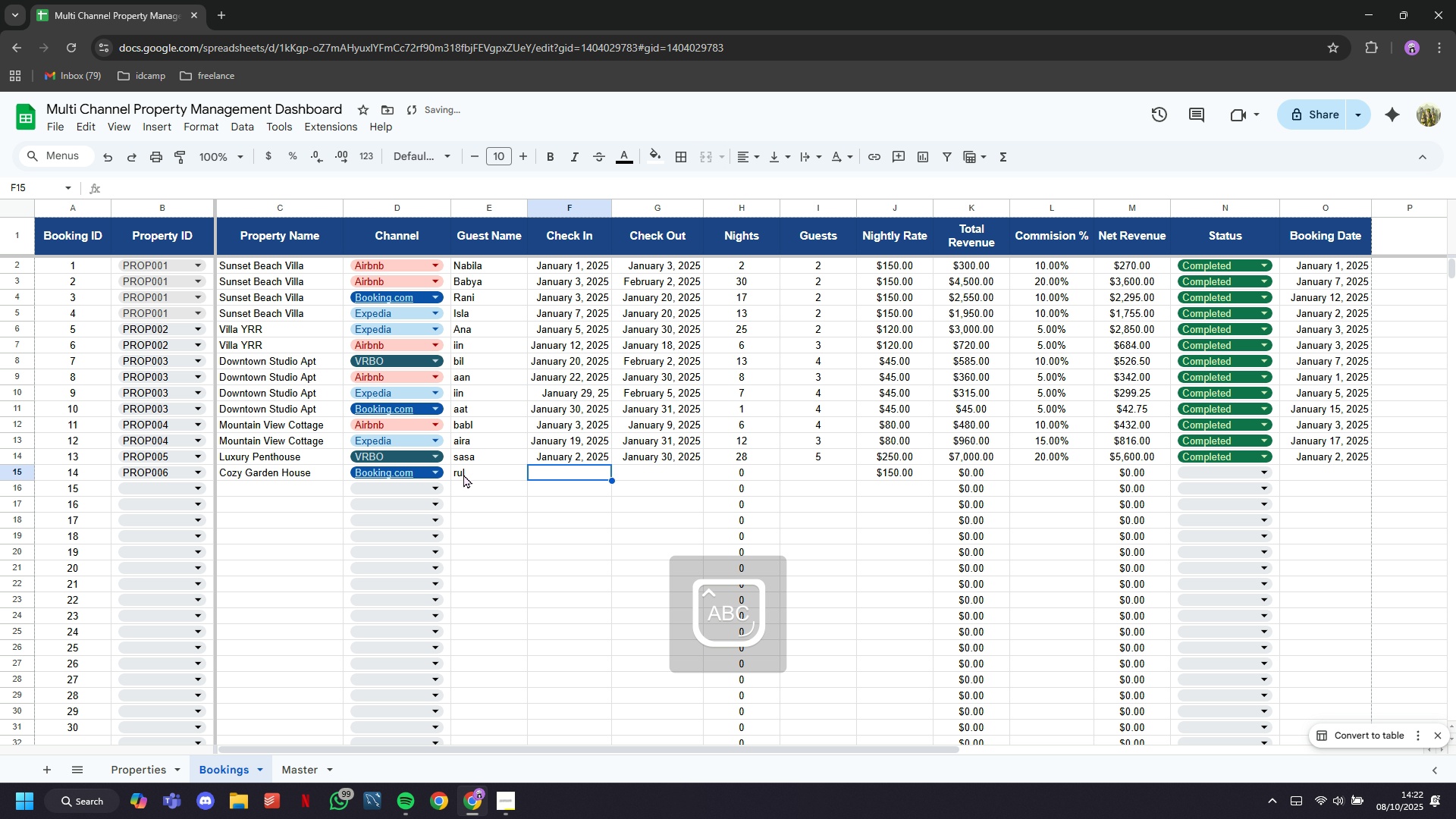 
type(January 7)
key(Tab)
type(January 13)
key(Tab)
 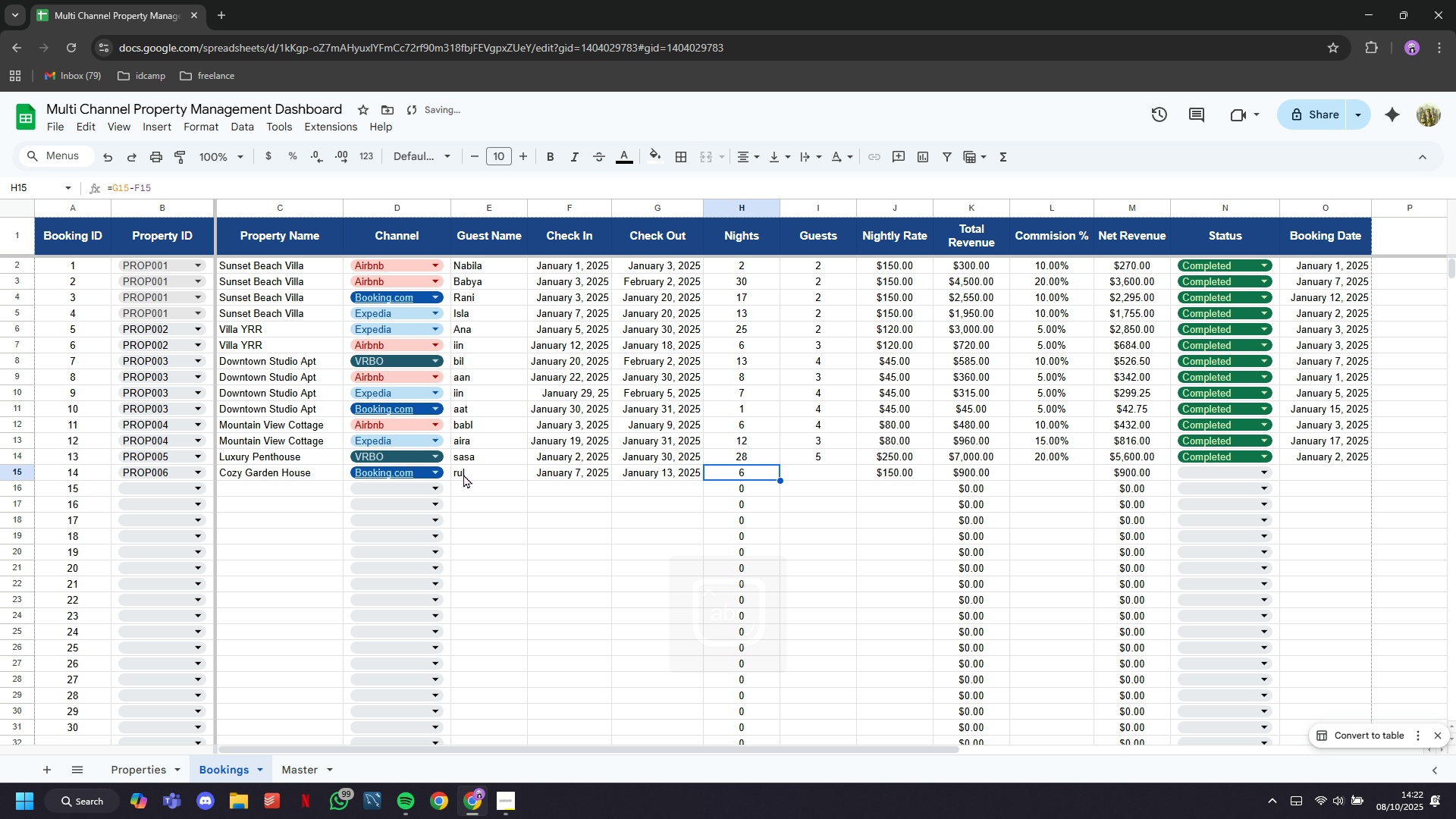 
key(ArrowRight)
 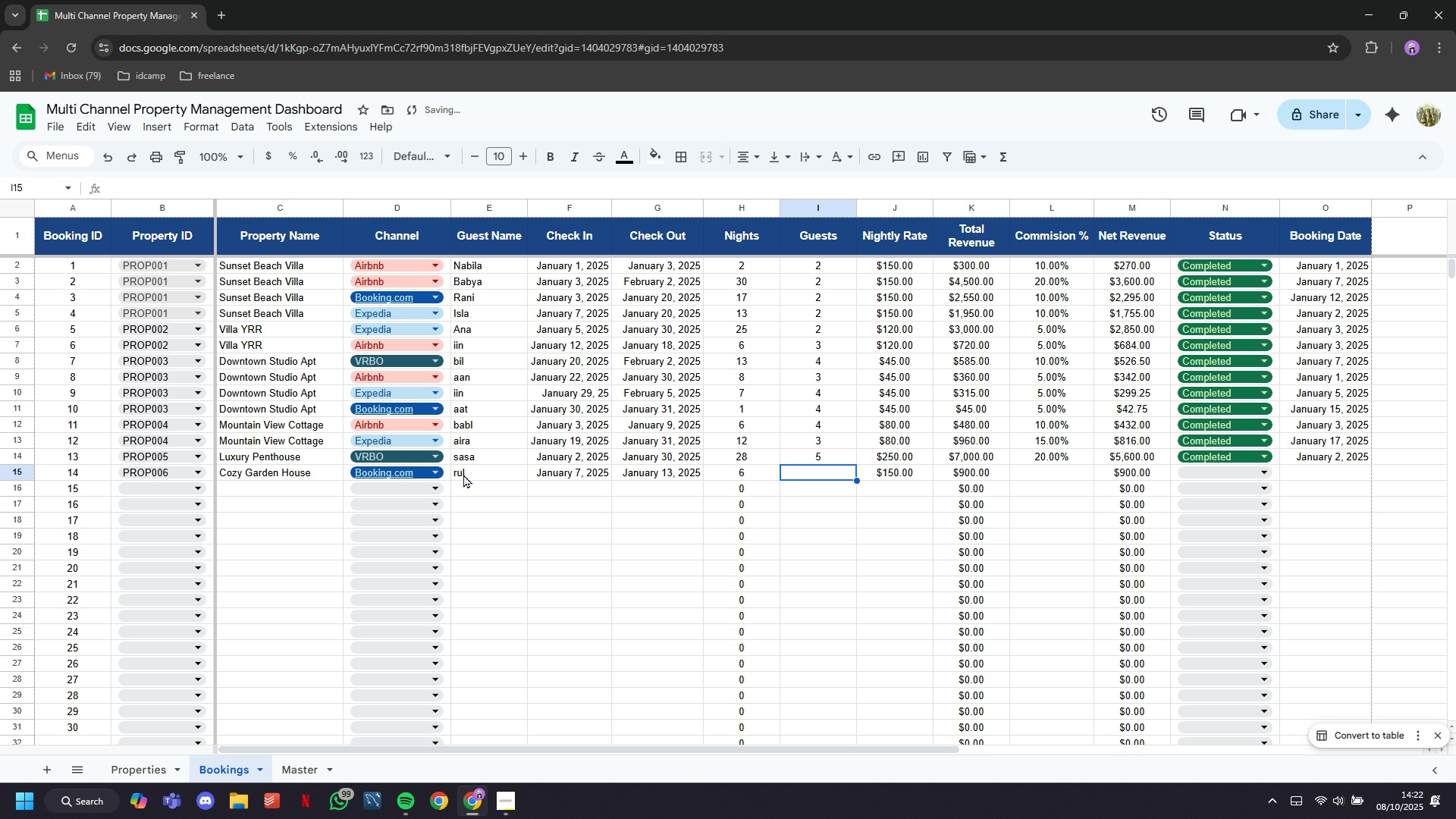 
key(3)
 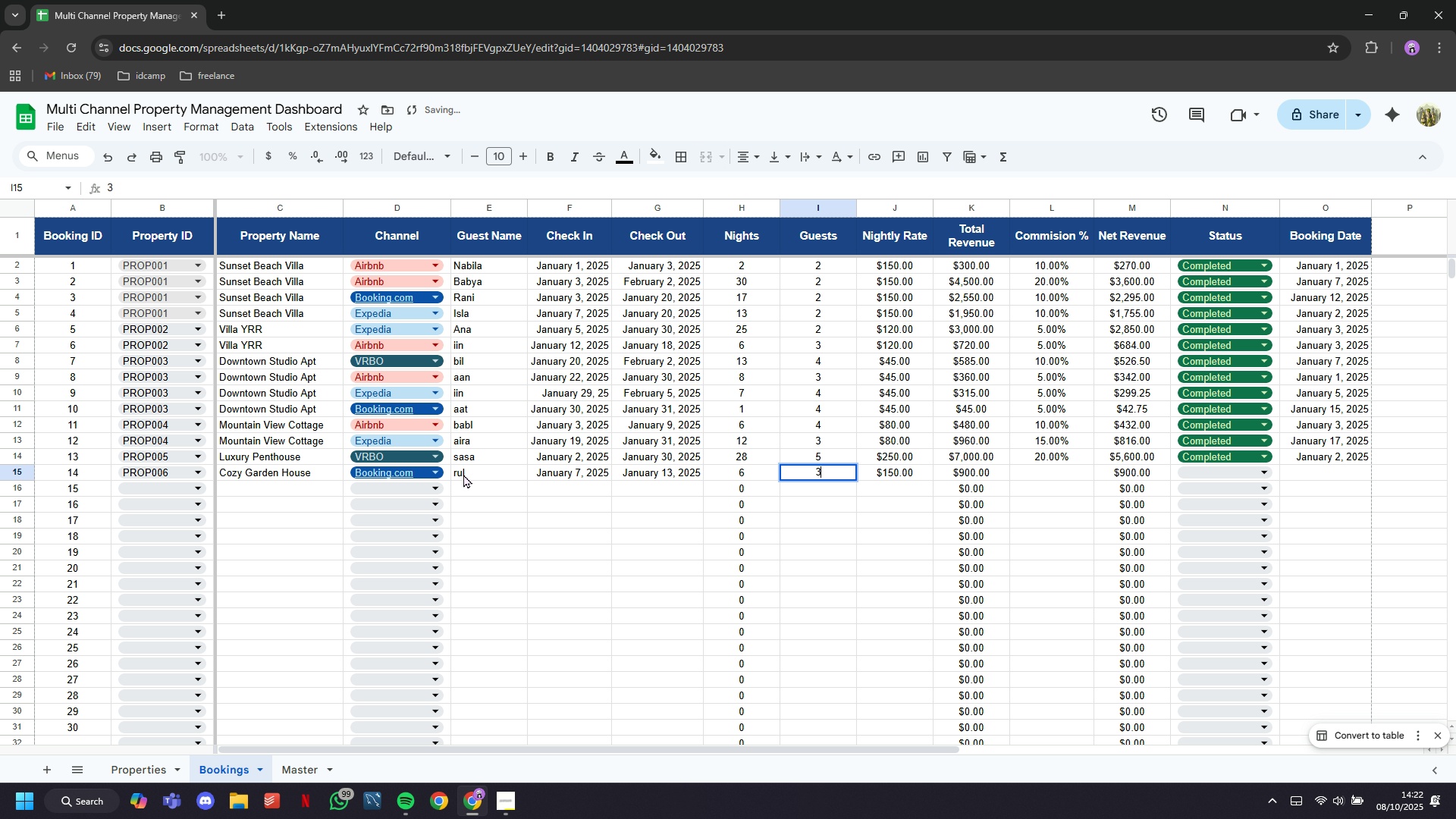 
key(ArrowRight)
 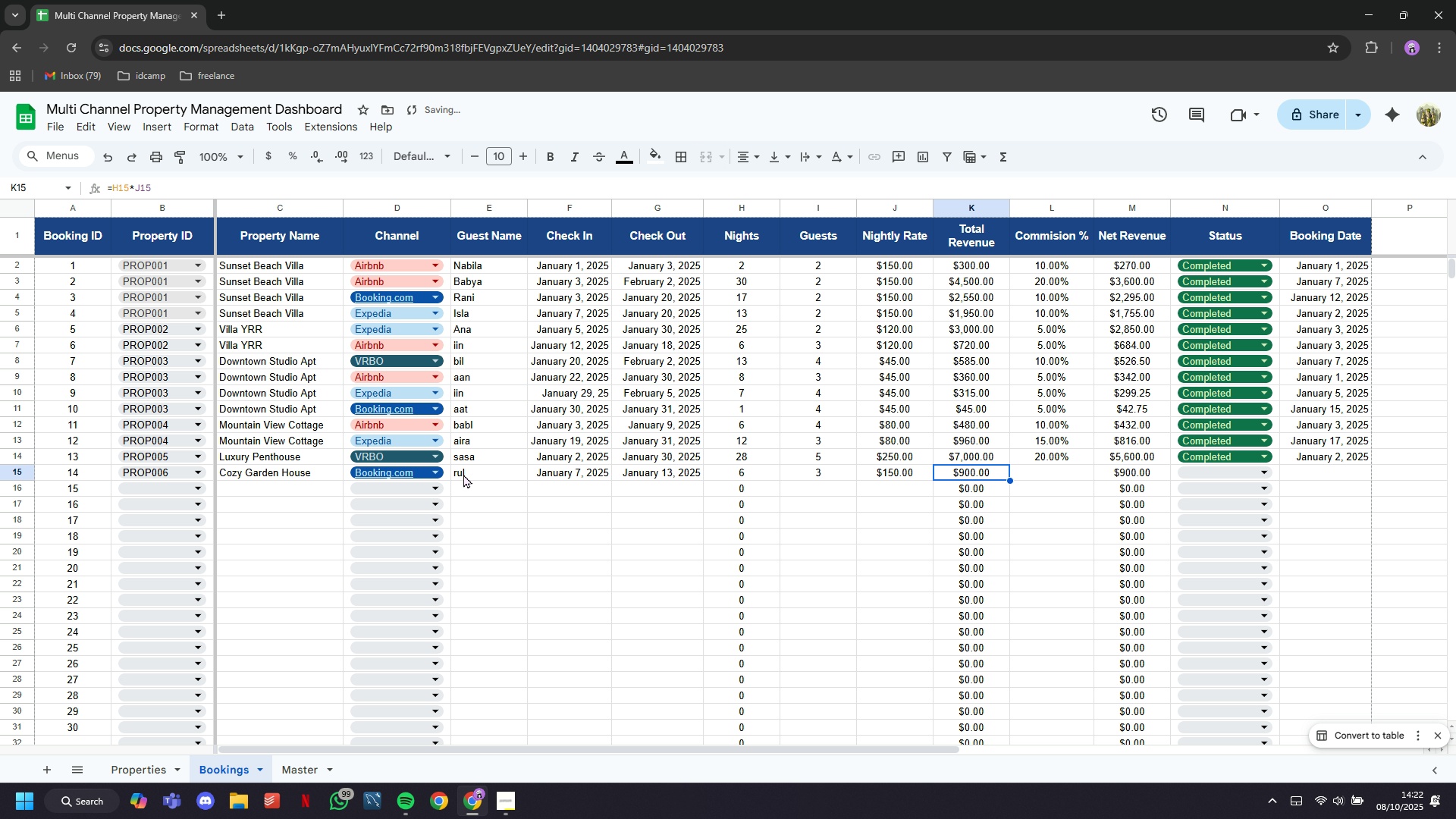 
key(ArrowRight)
 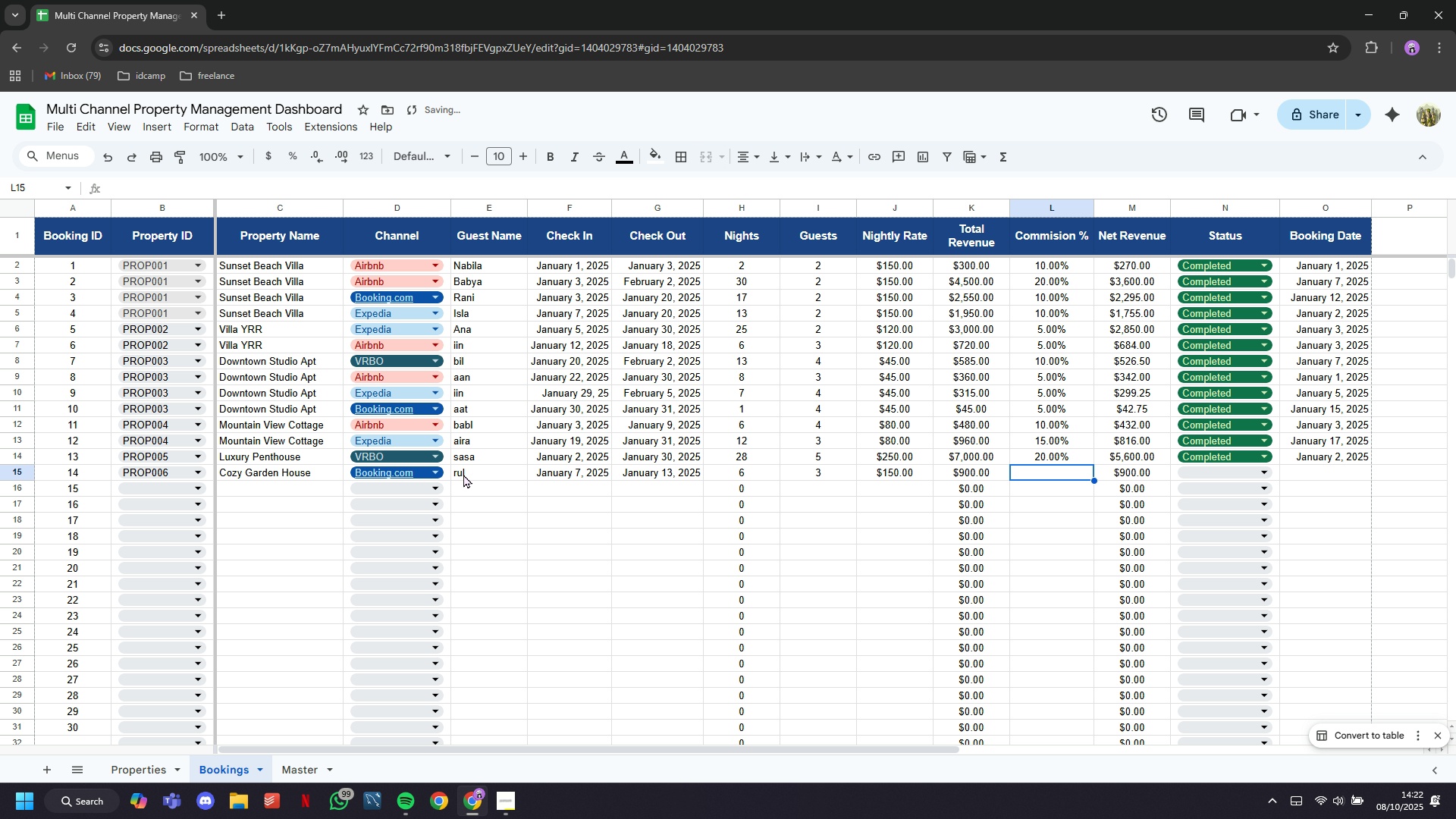 
key(ArrowRight)
 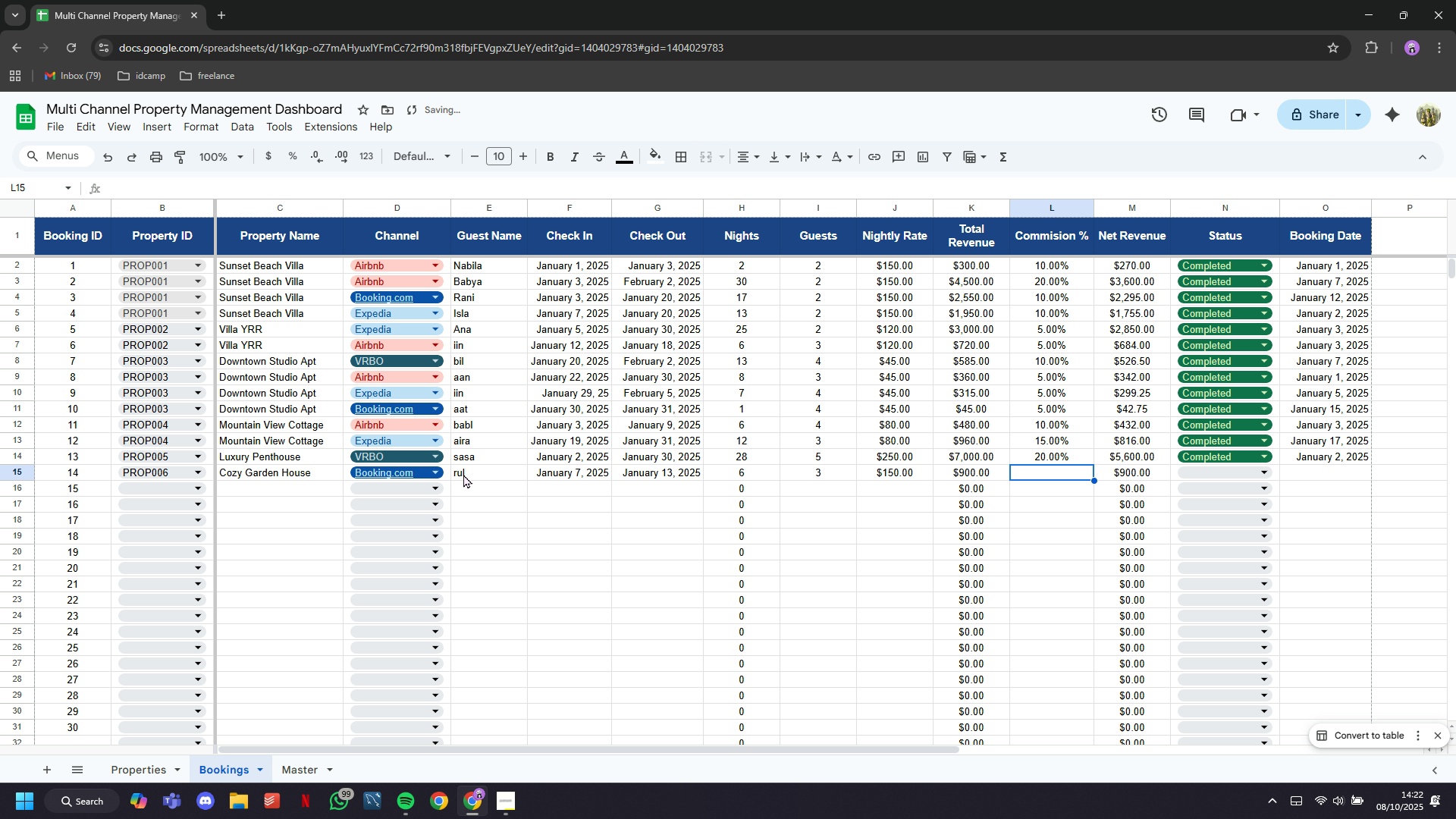 
key(5)
 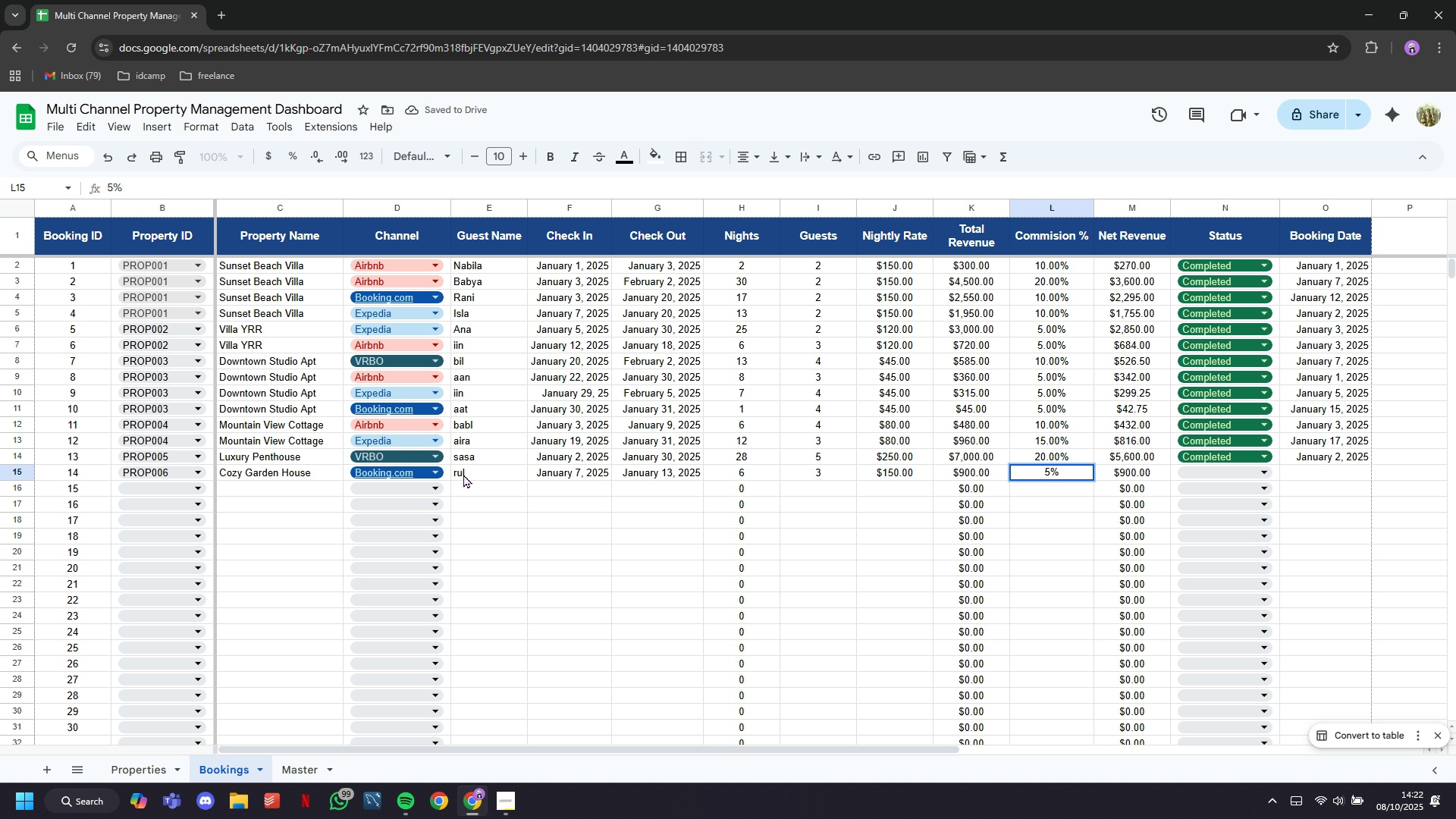 
key(ArrowRight)
 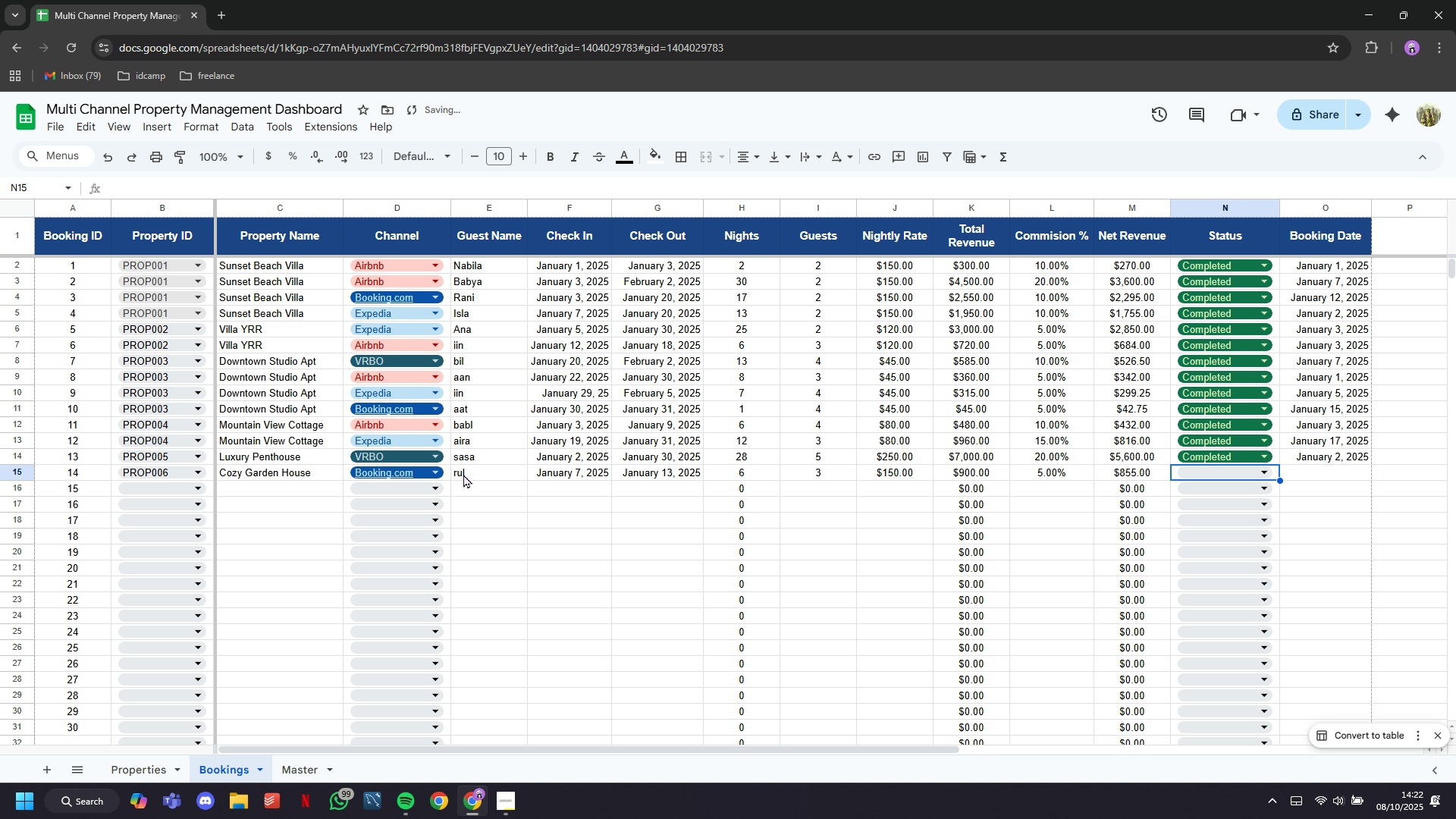 
key(ArrowRight)
 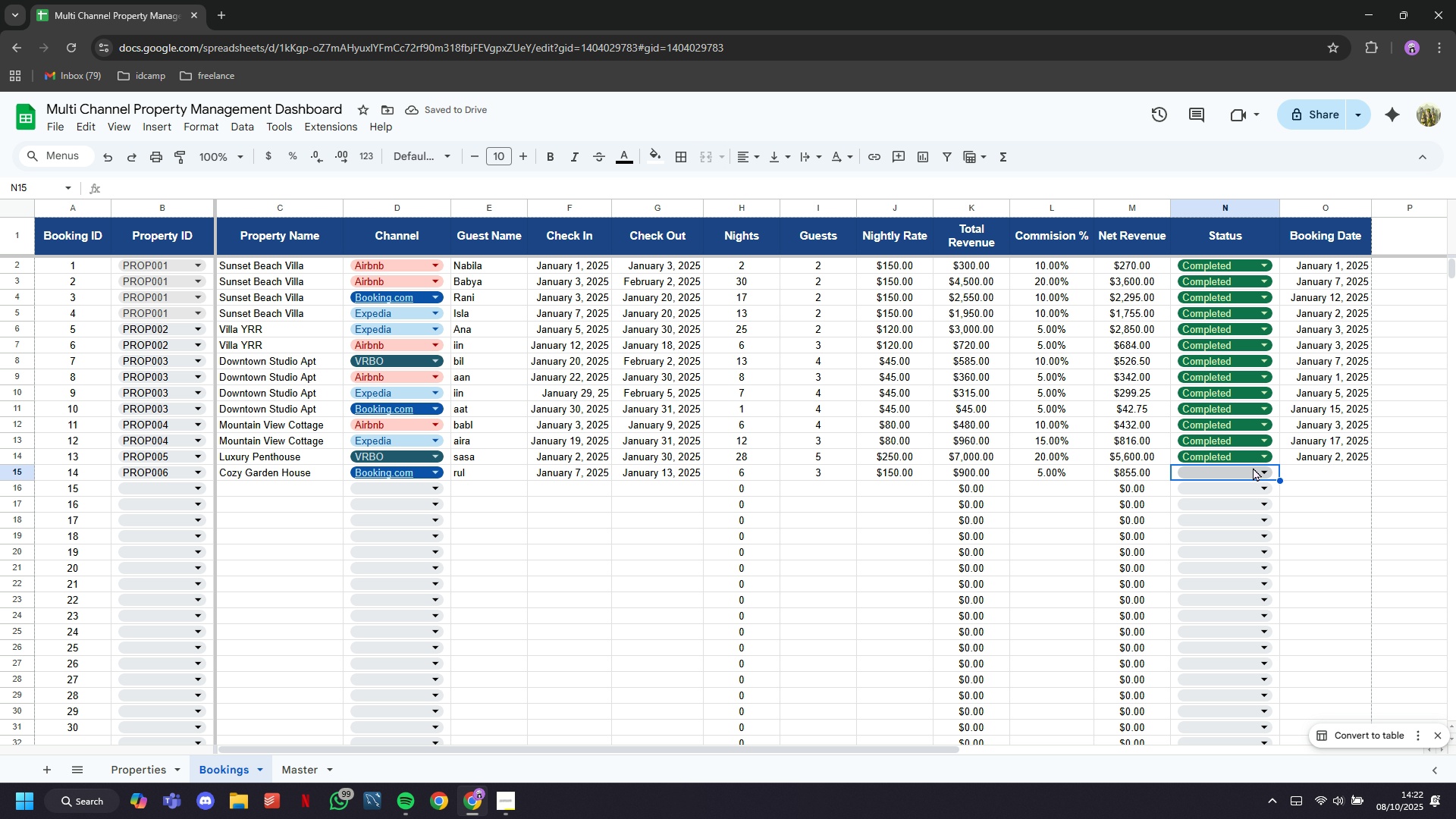 
left_click([1253, 470])
 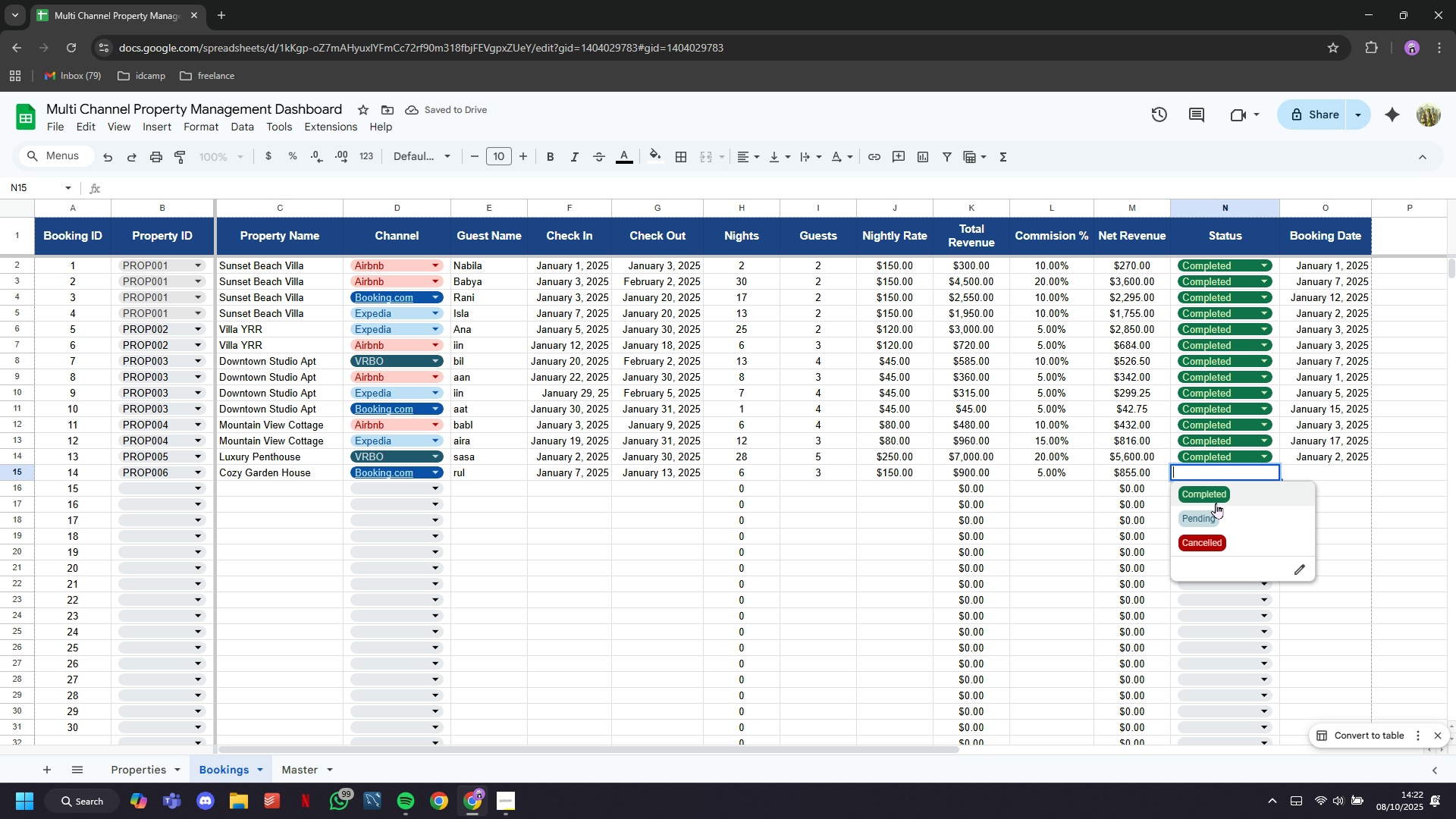 
left_click([1214, 493])
 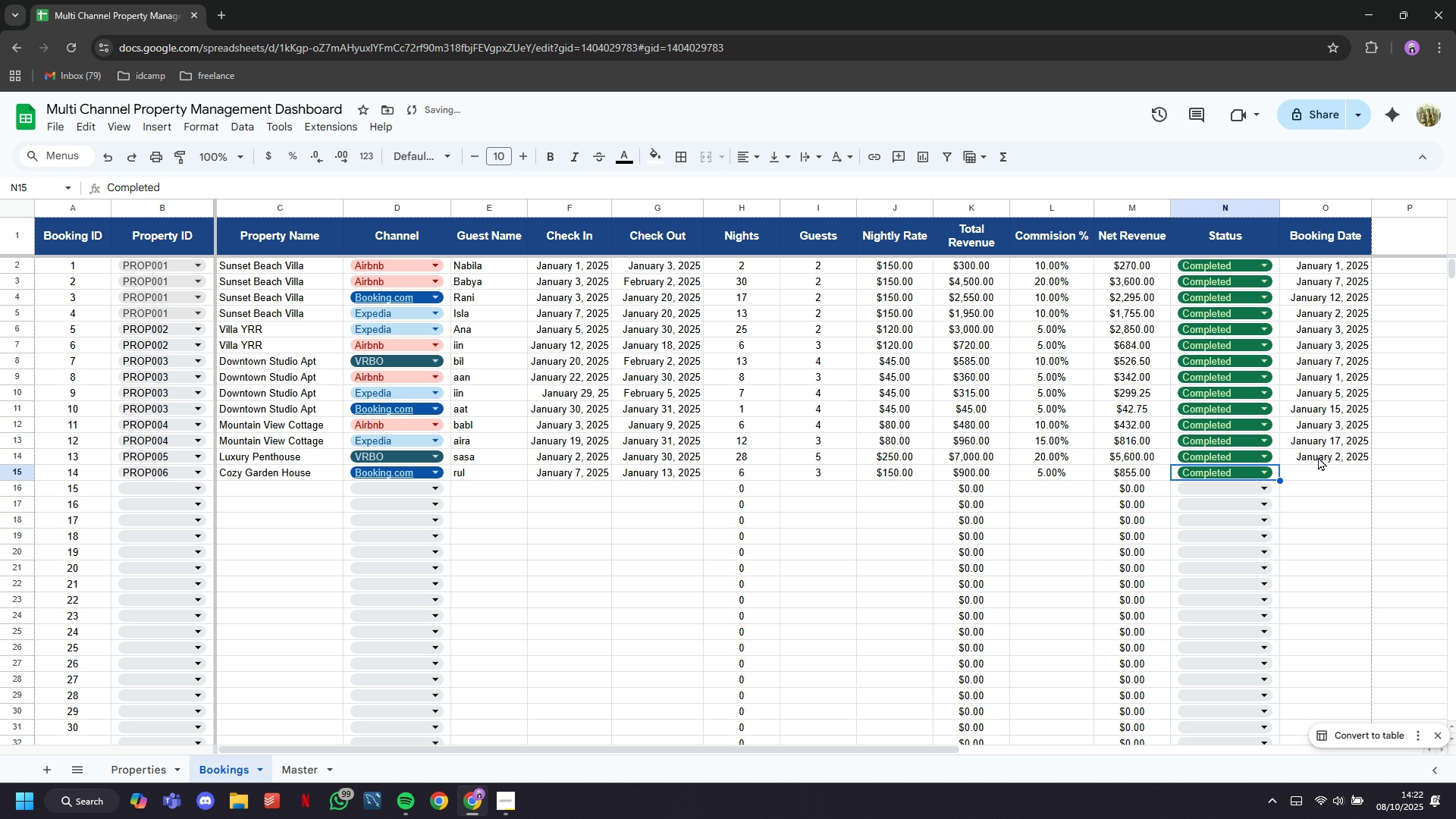 
left_click([1335, 474])
 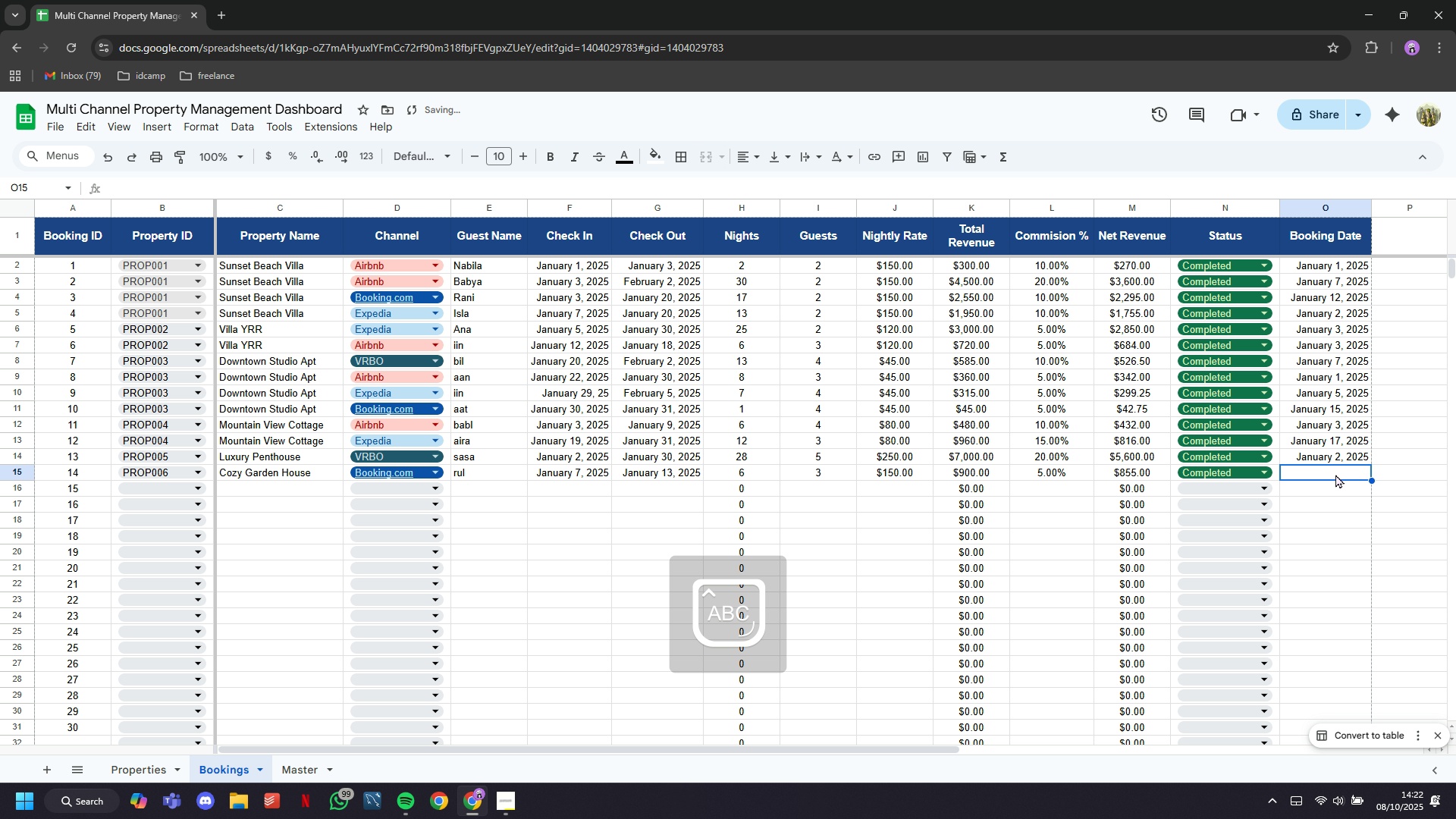 
type(January 30)
key(Backspace)
key(Backspace)
type(2)
key(Backspace)
type(7)
key(Backspace)
type(8)
 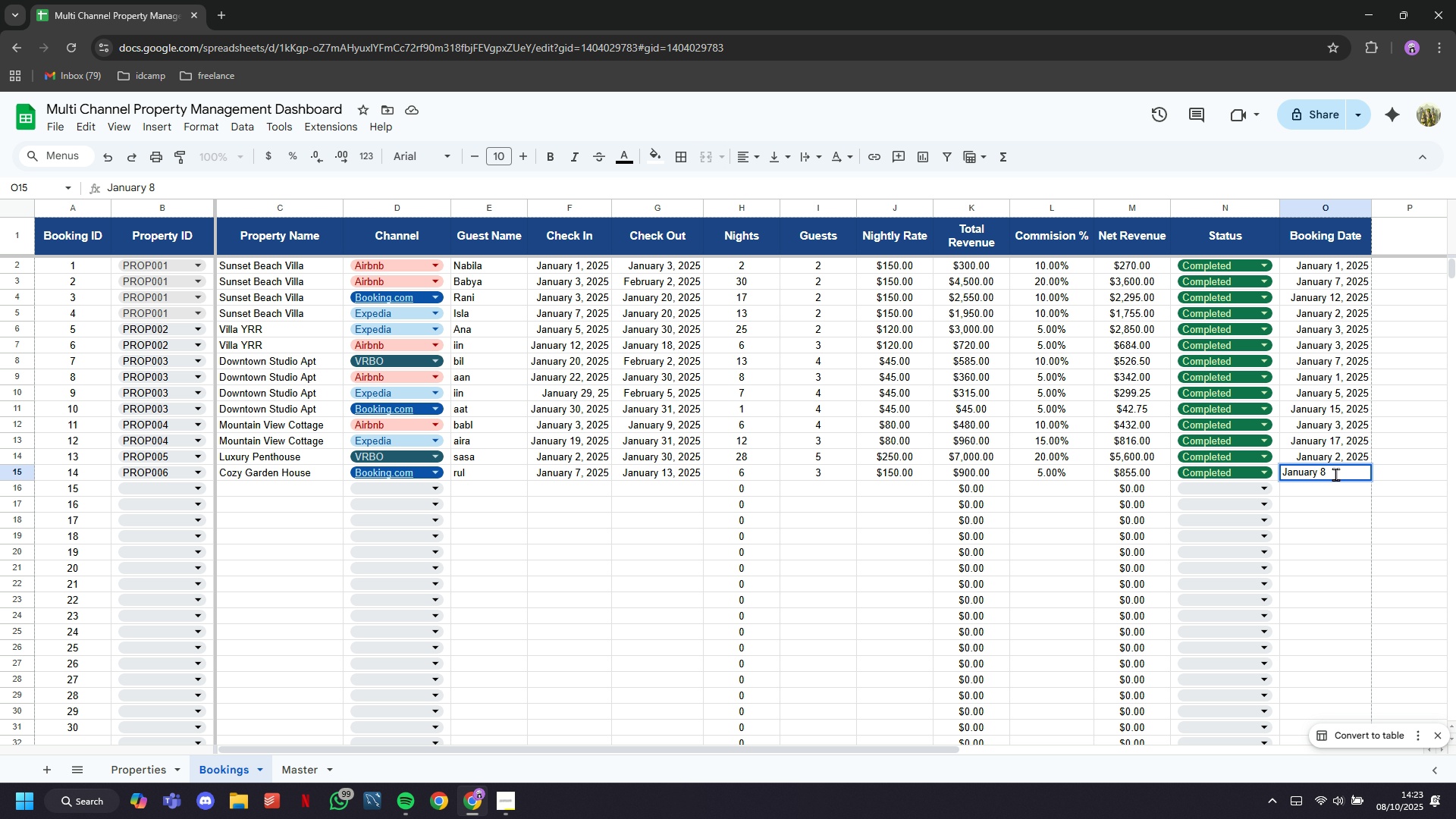 
key(ArrowDown)